 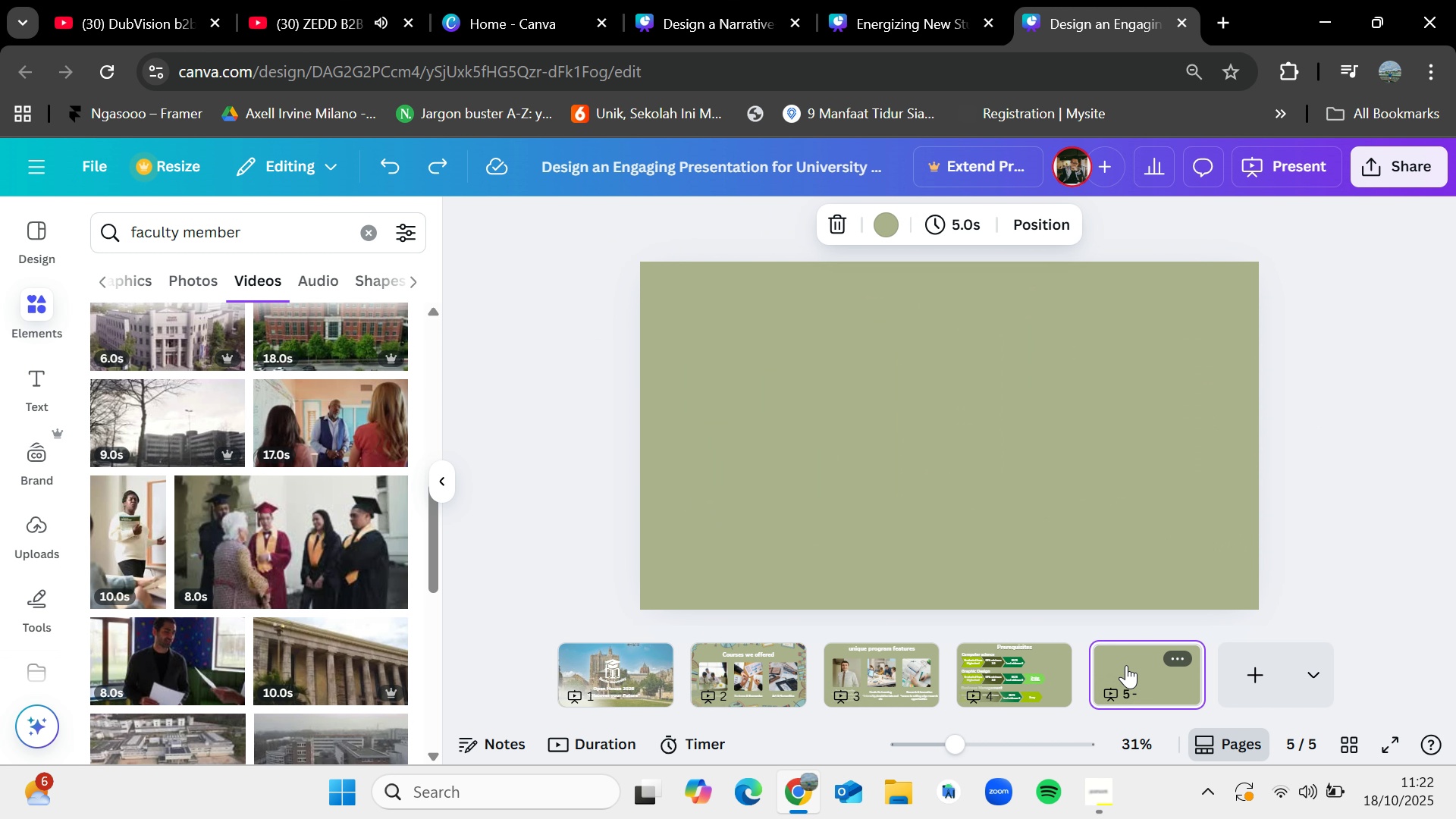 
key(Control+V)
 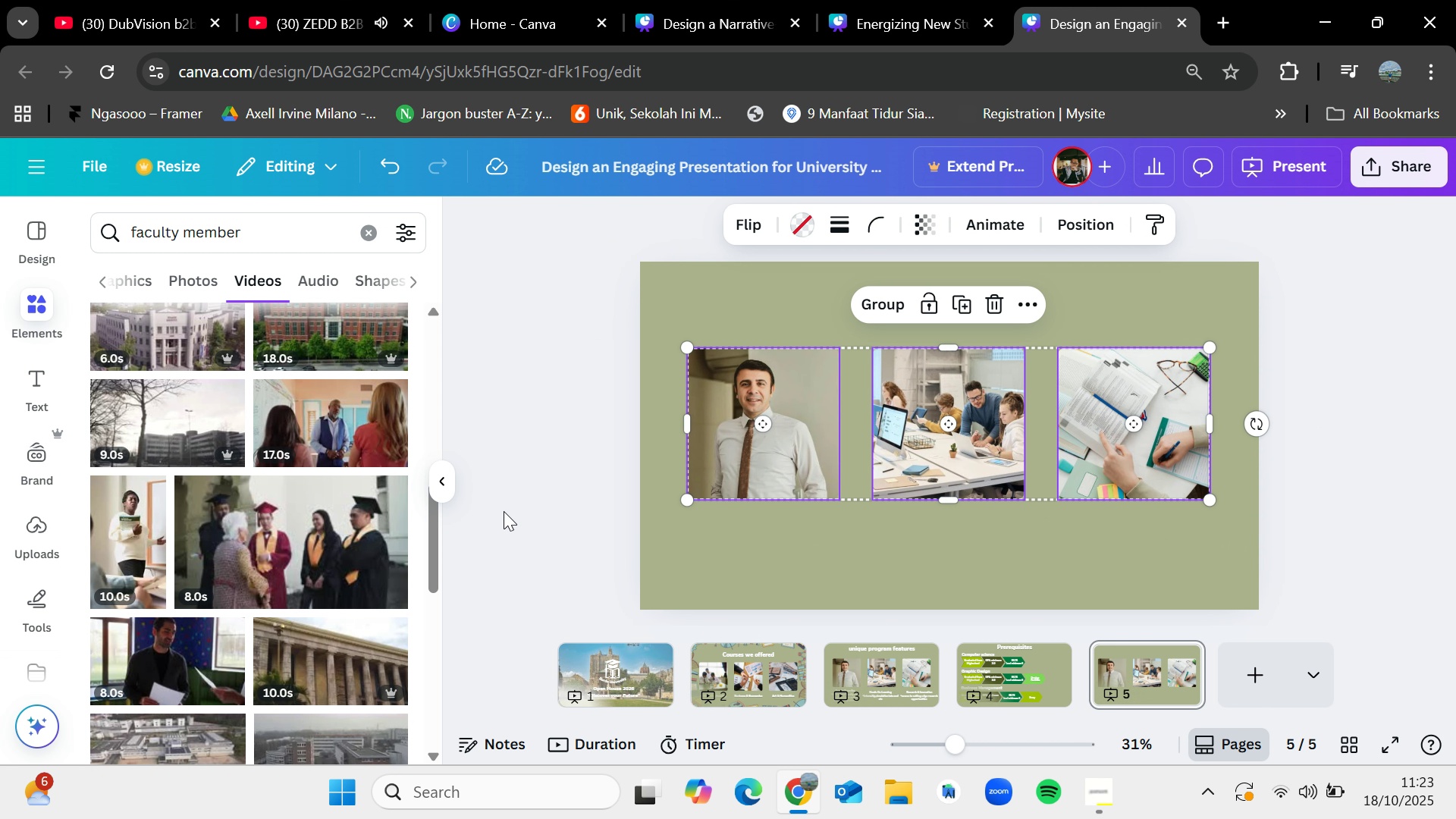 
left_click([505, 511])
 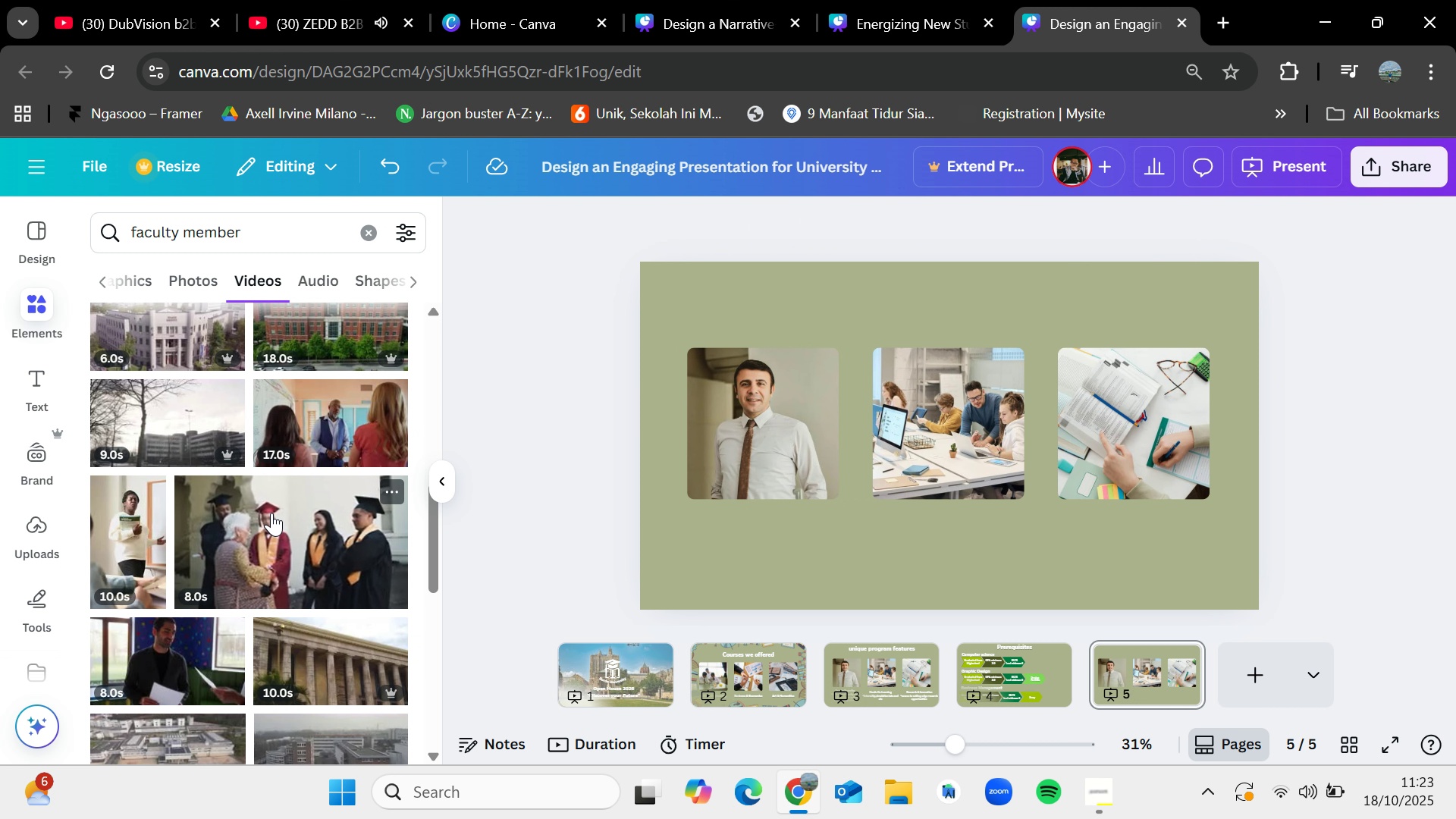 
scroll: coordinate [271, 513], scroll_direction: up, amount: 3.0
 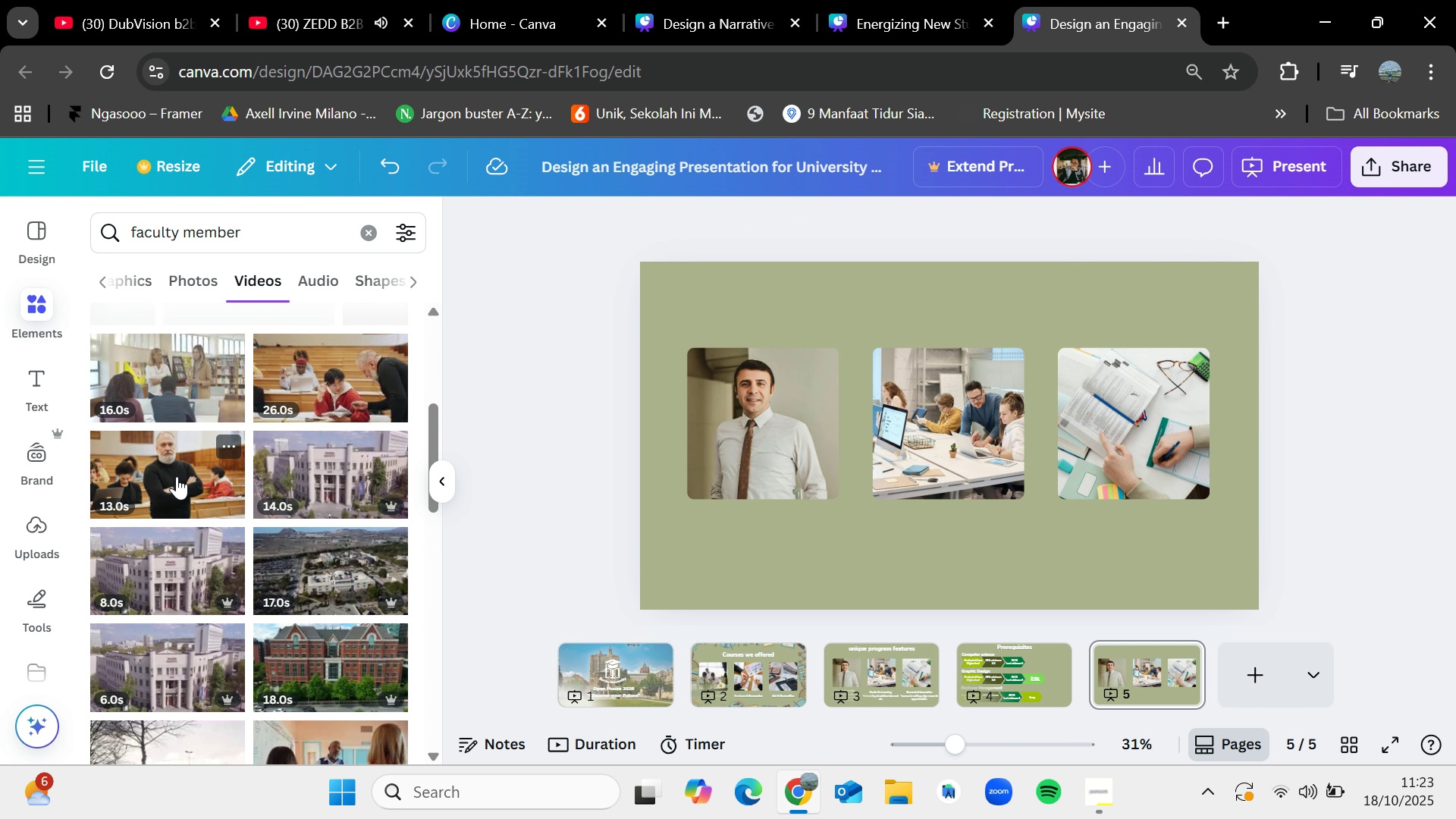 
left_click_drag(start_coordinate=[177, 476], to_coordinate=[758, 417])
 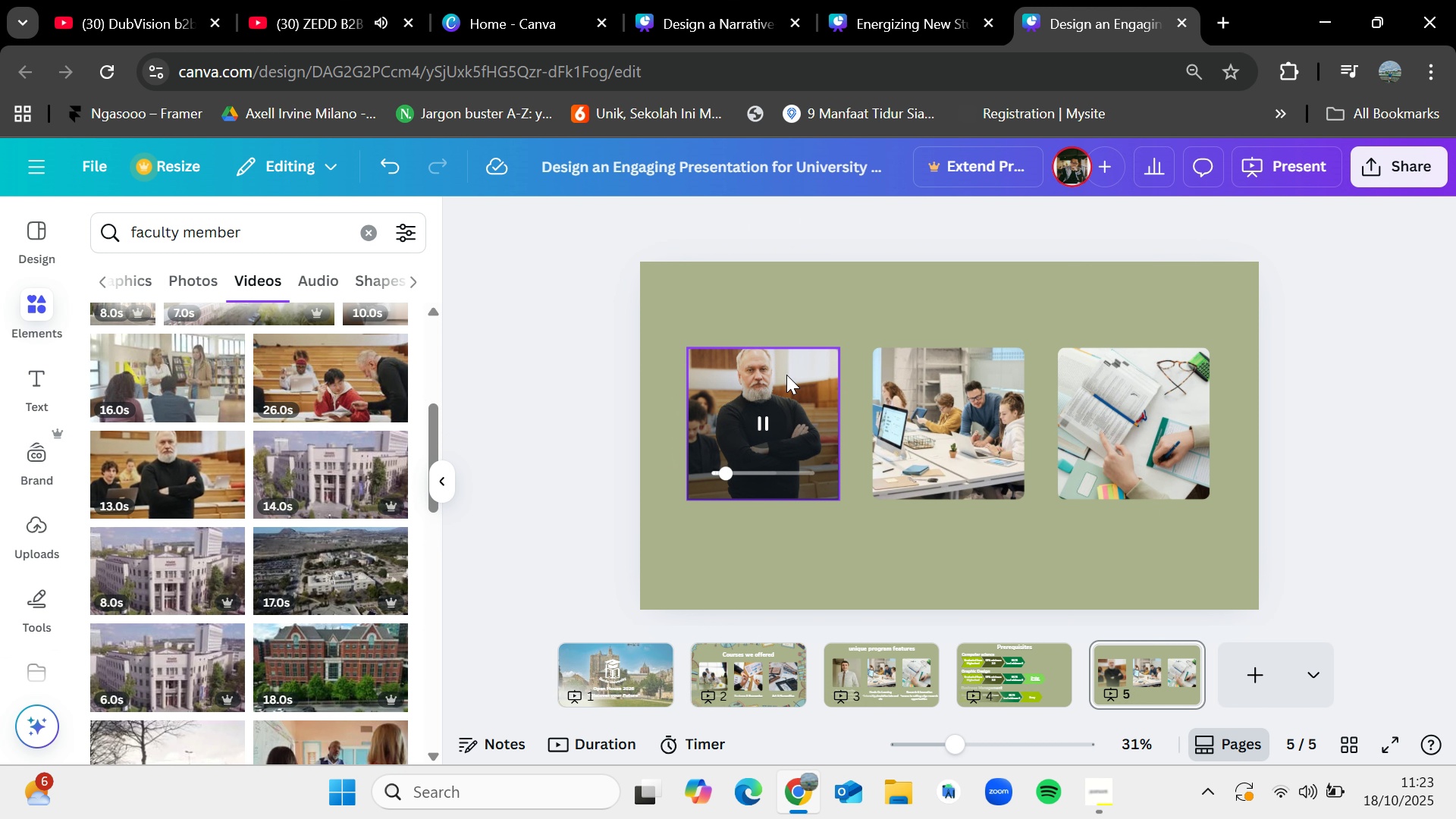 
double_click([788, 374])
 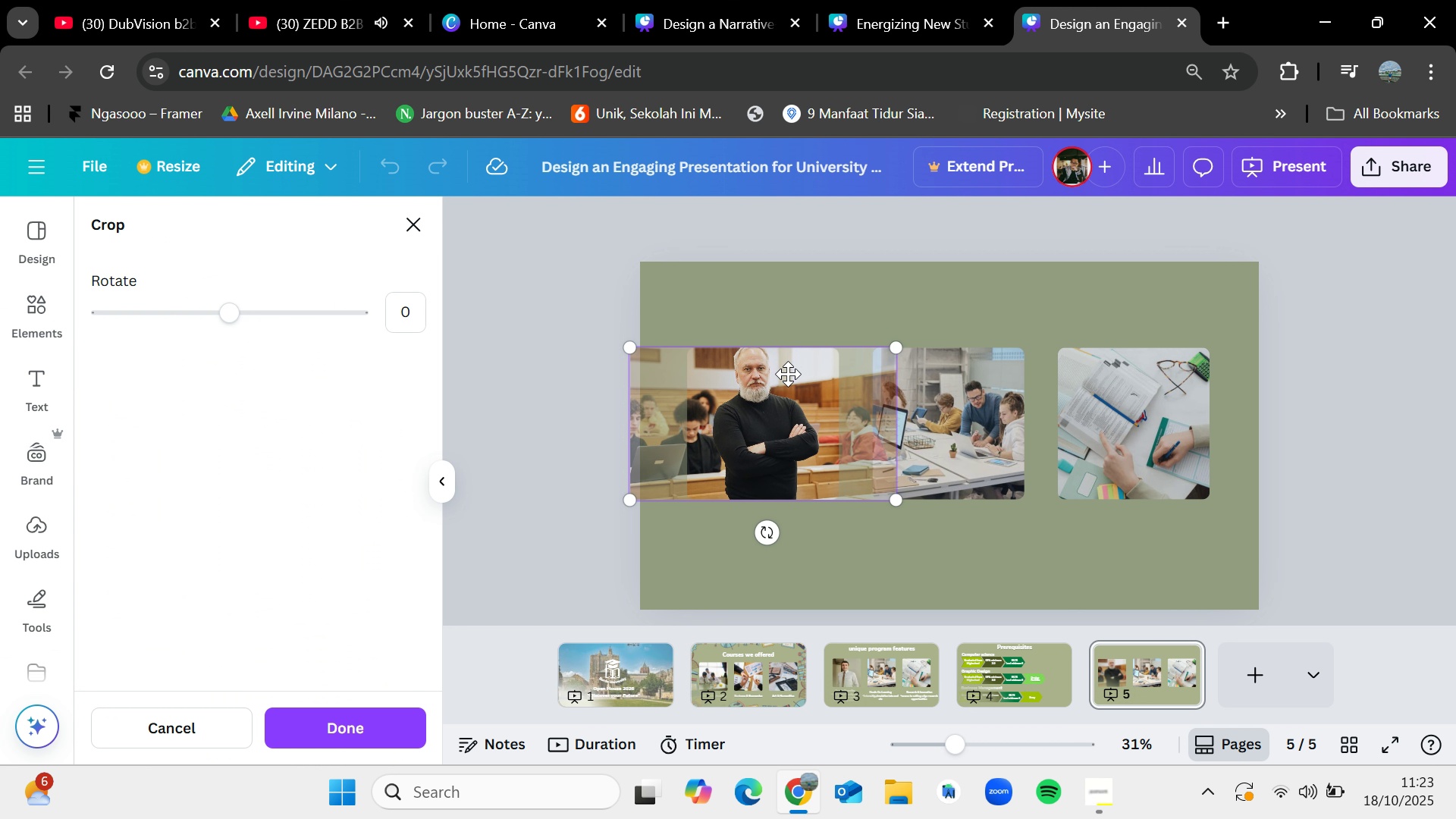 
left_click_drag(start_coordinate=[788, 374], to_coordinate=[790, 388])
 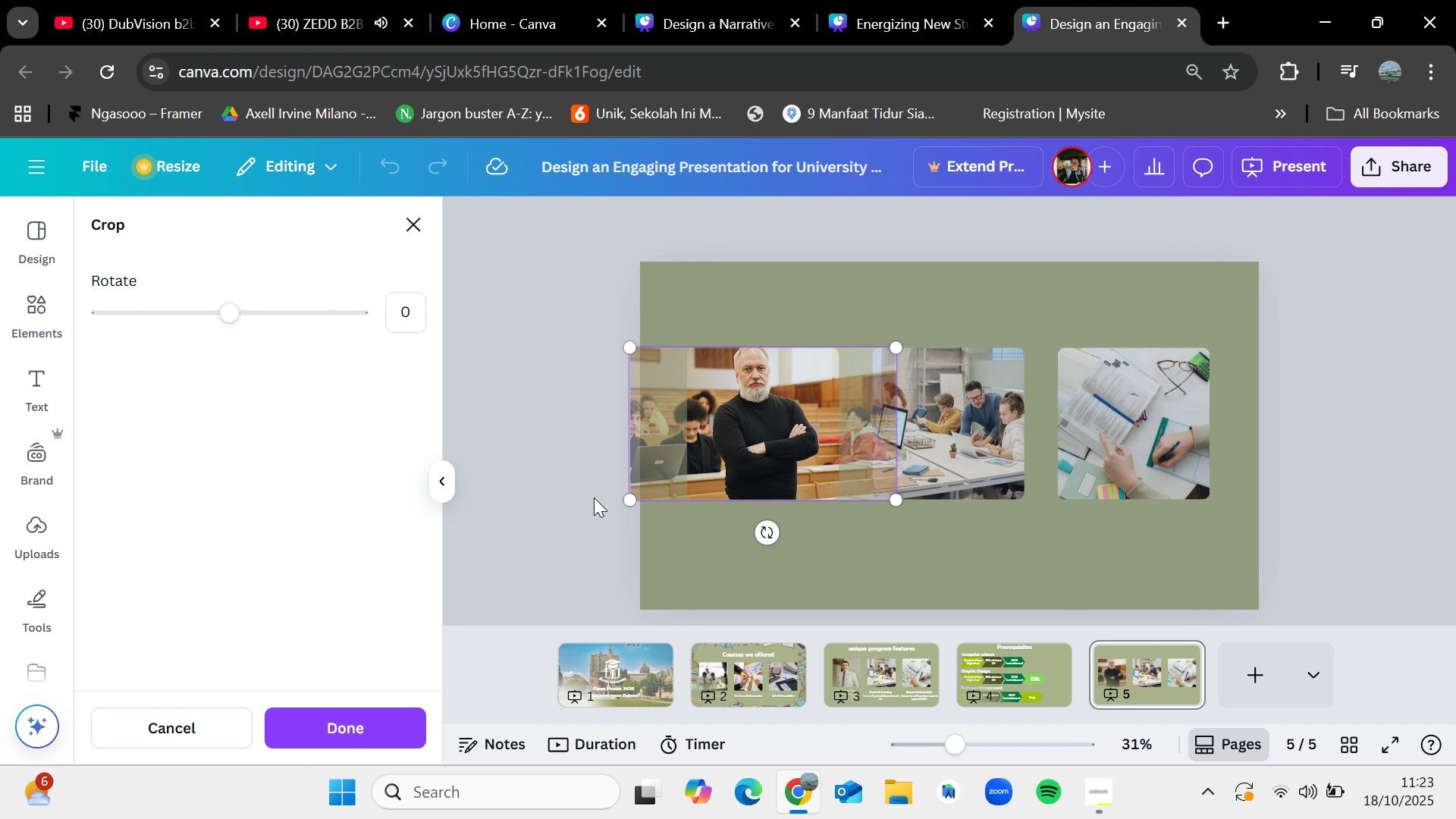 
left_click([594, 497])
 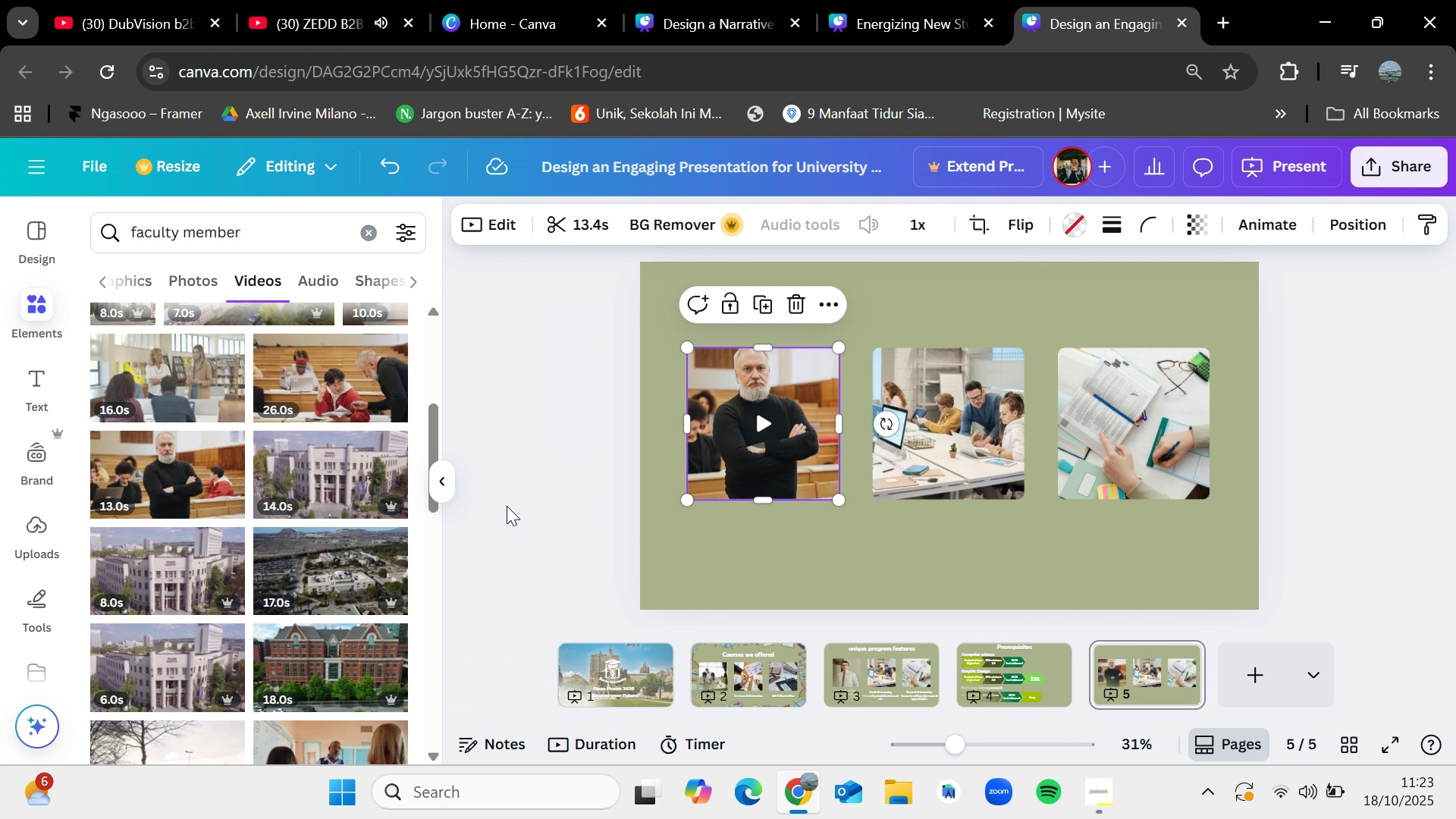 
left_click([507, 506])
 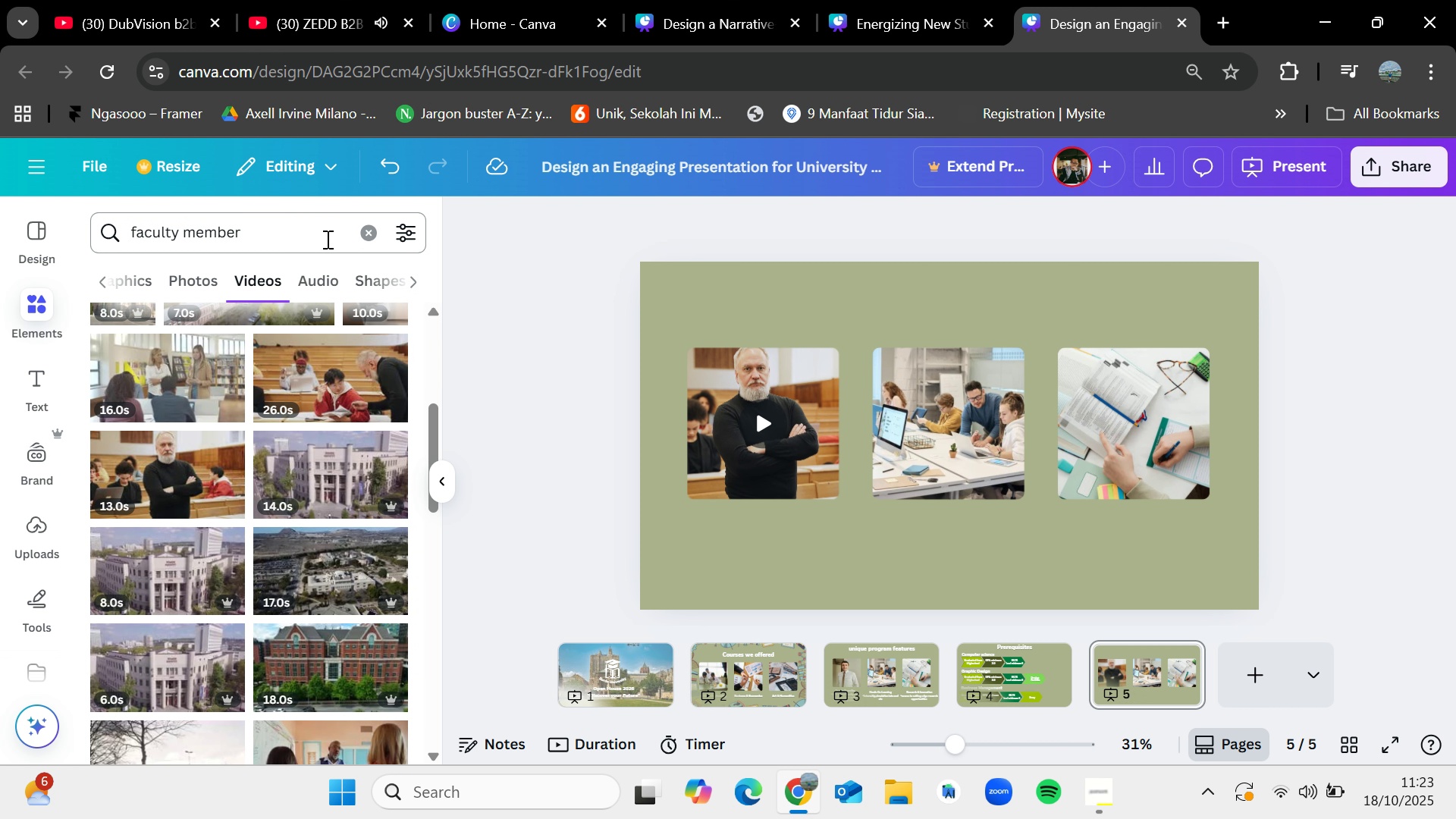 
scroll: coordinate [305, 510], scroll_direction: down, amount: 5.0
 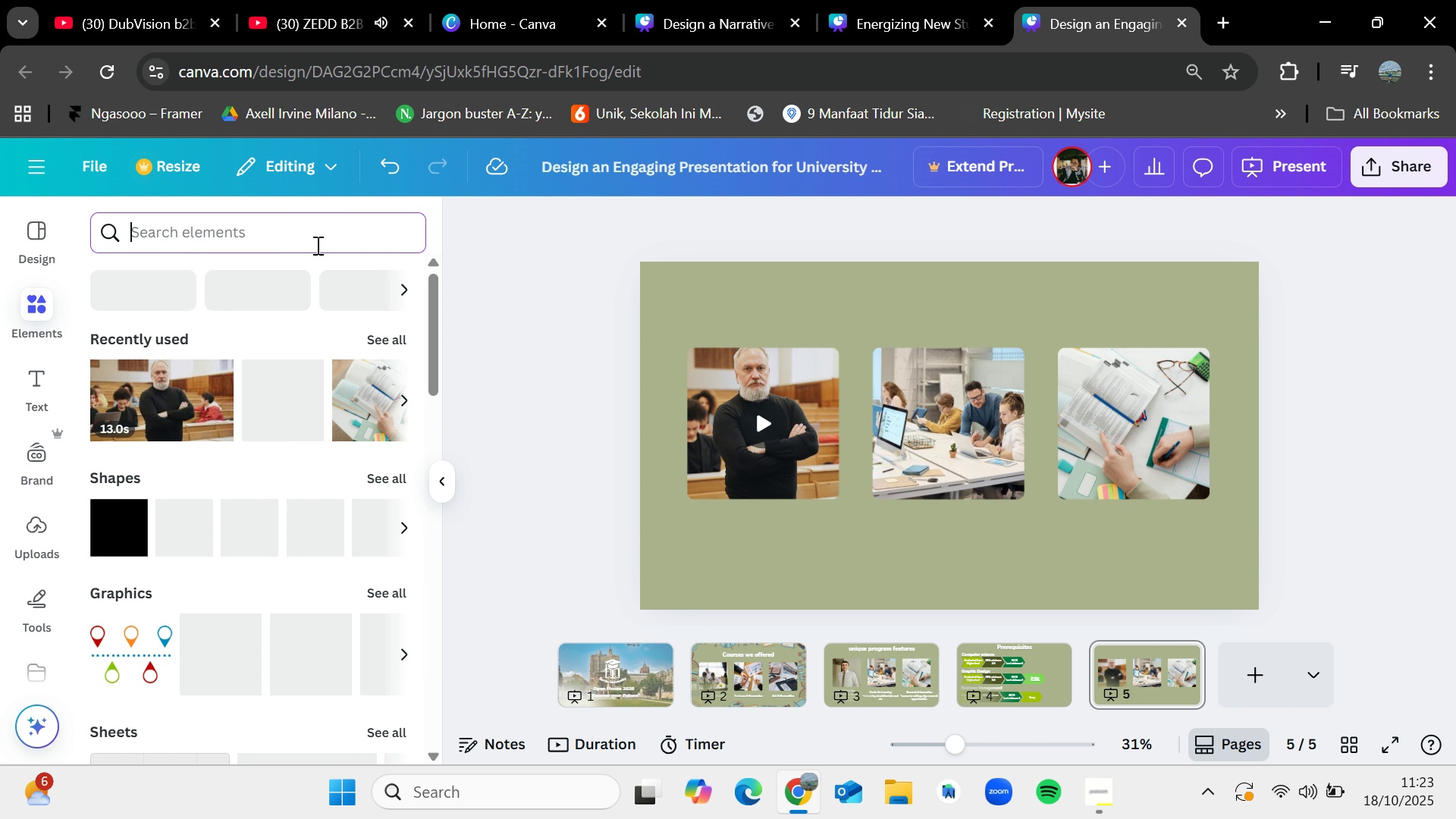 
type(art teacher)
 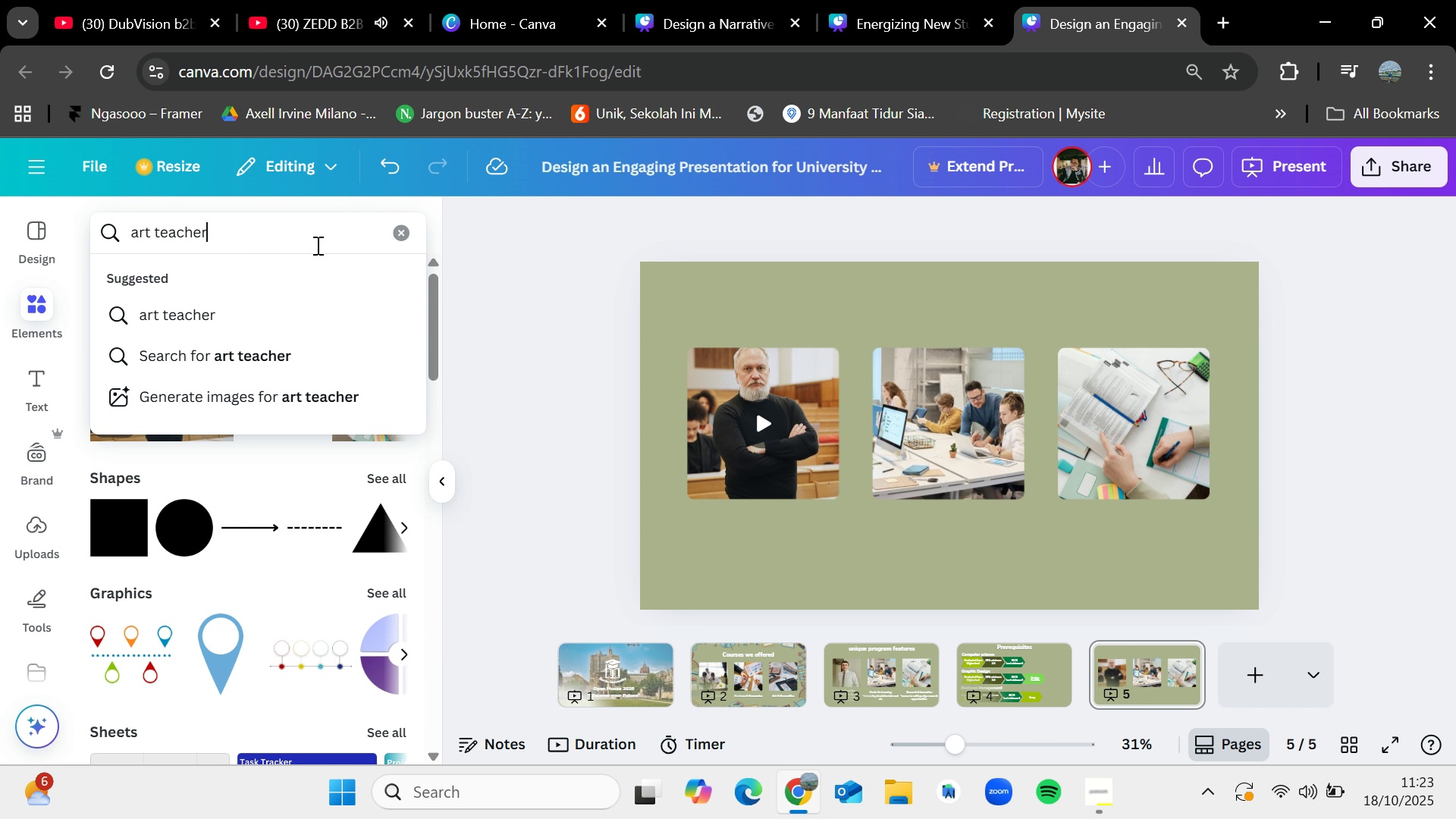 
key(Enter)
 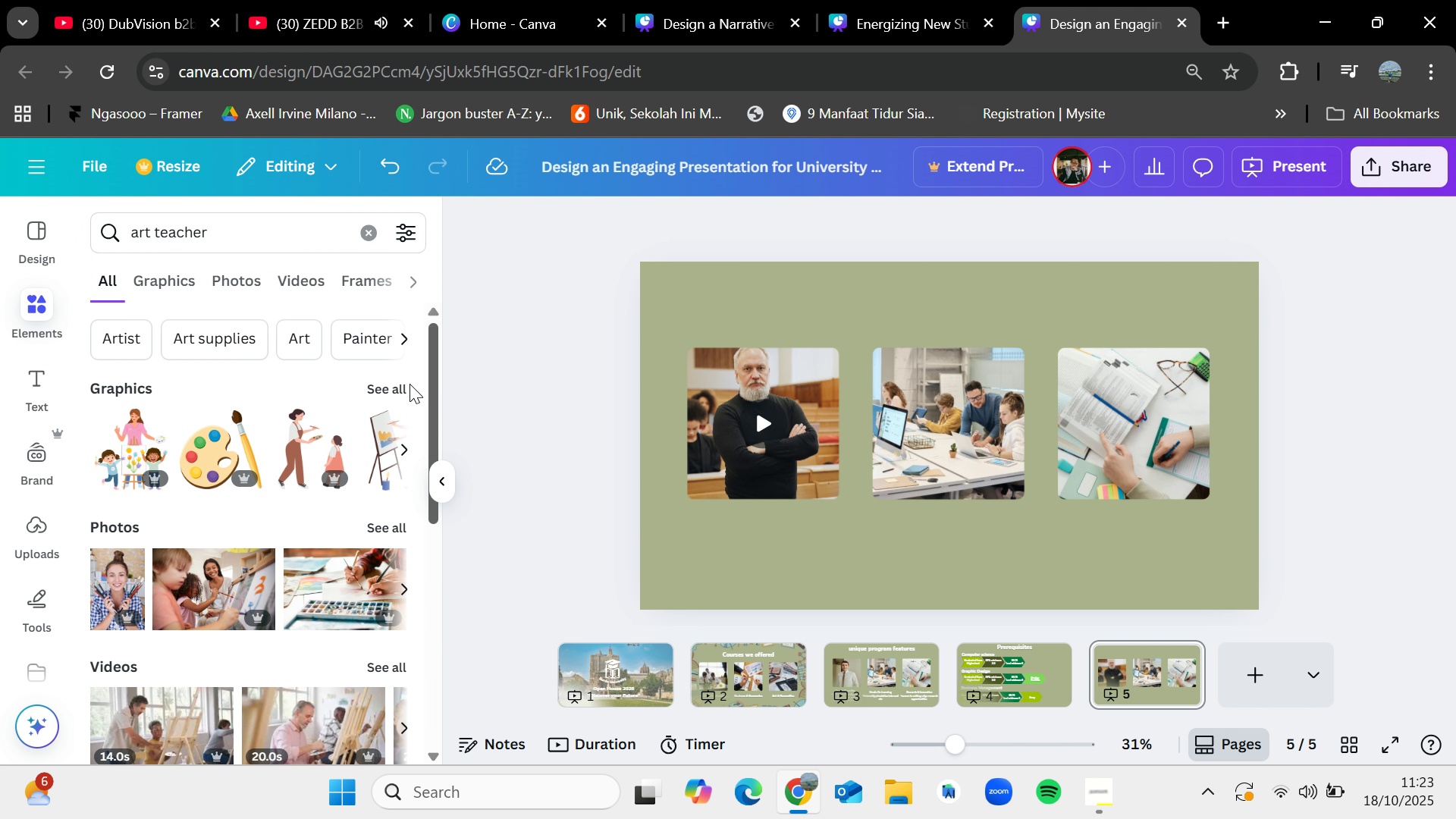 
left_click([393, 525])
 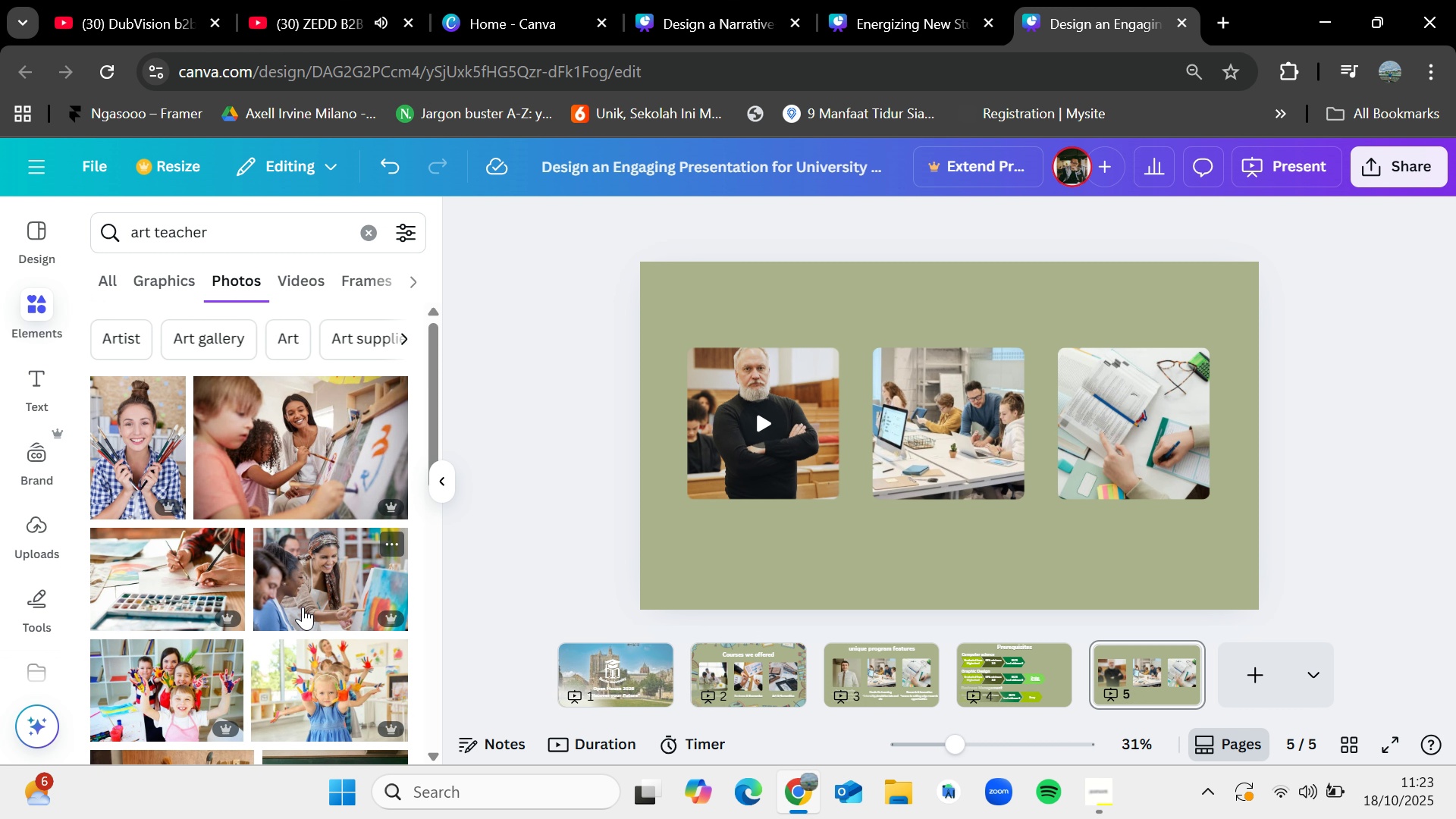 
scroll: coordinate [332, 598], scroll_direction: down, amount: 5.0
 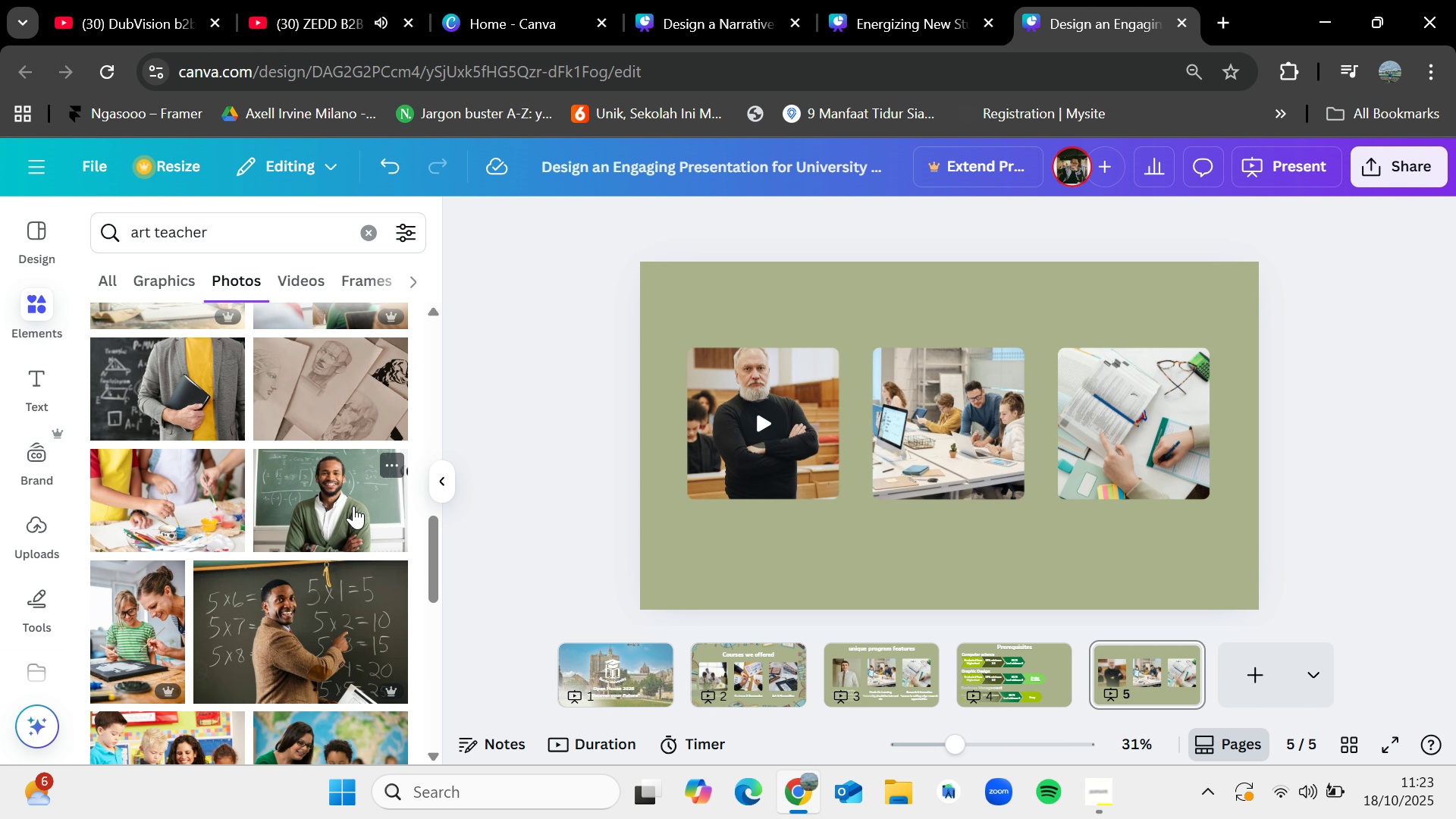 
wait(7.01)
 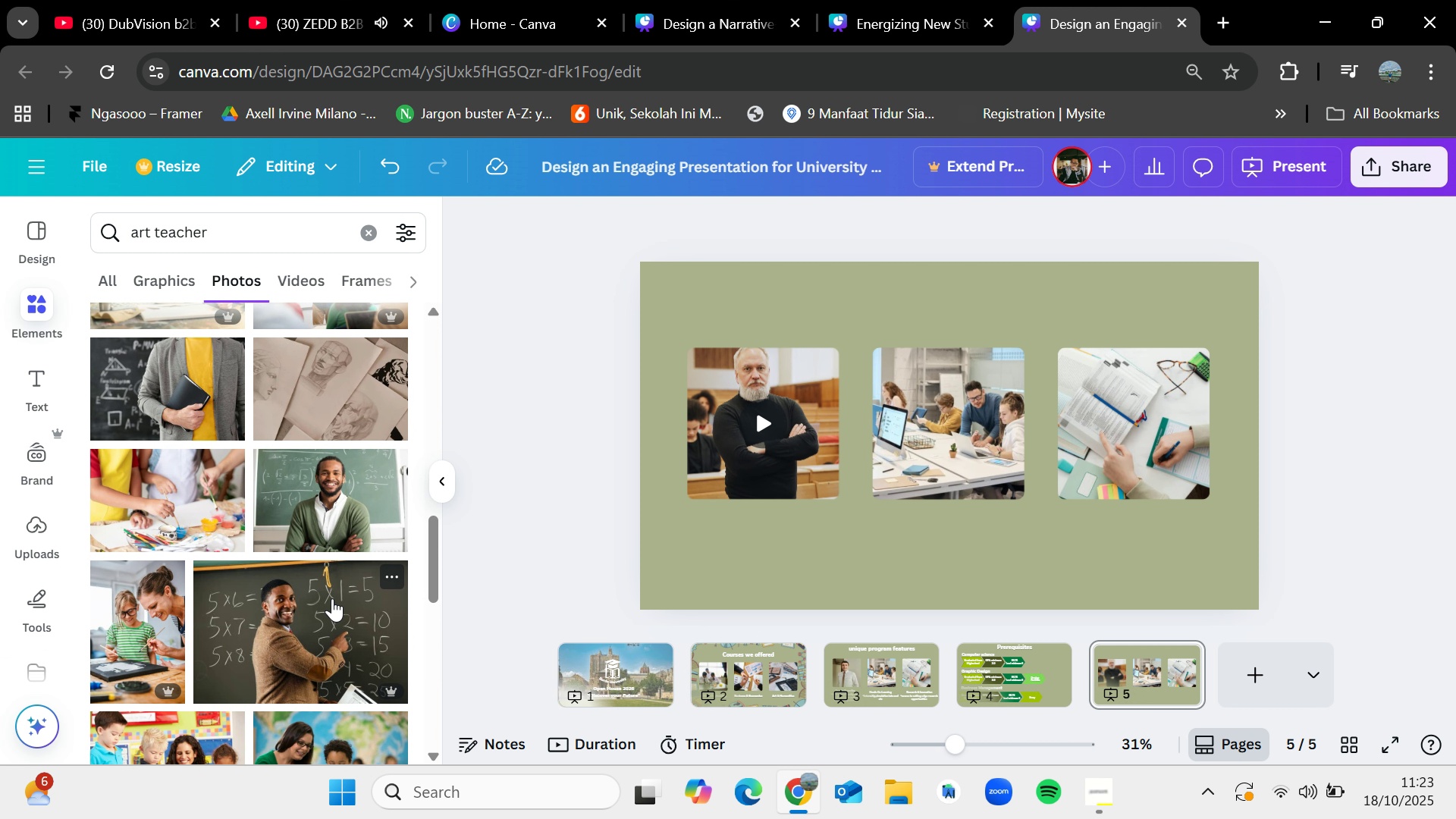 
left_click([300, 281])
 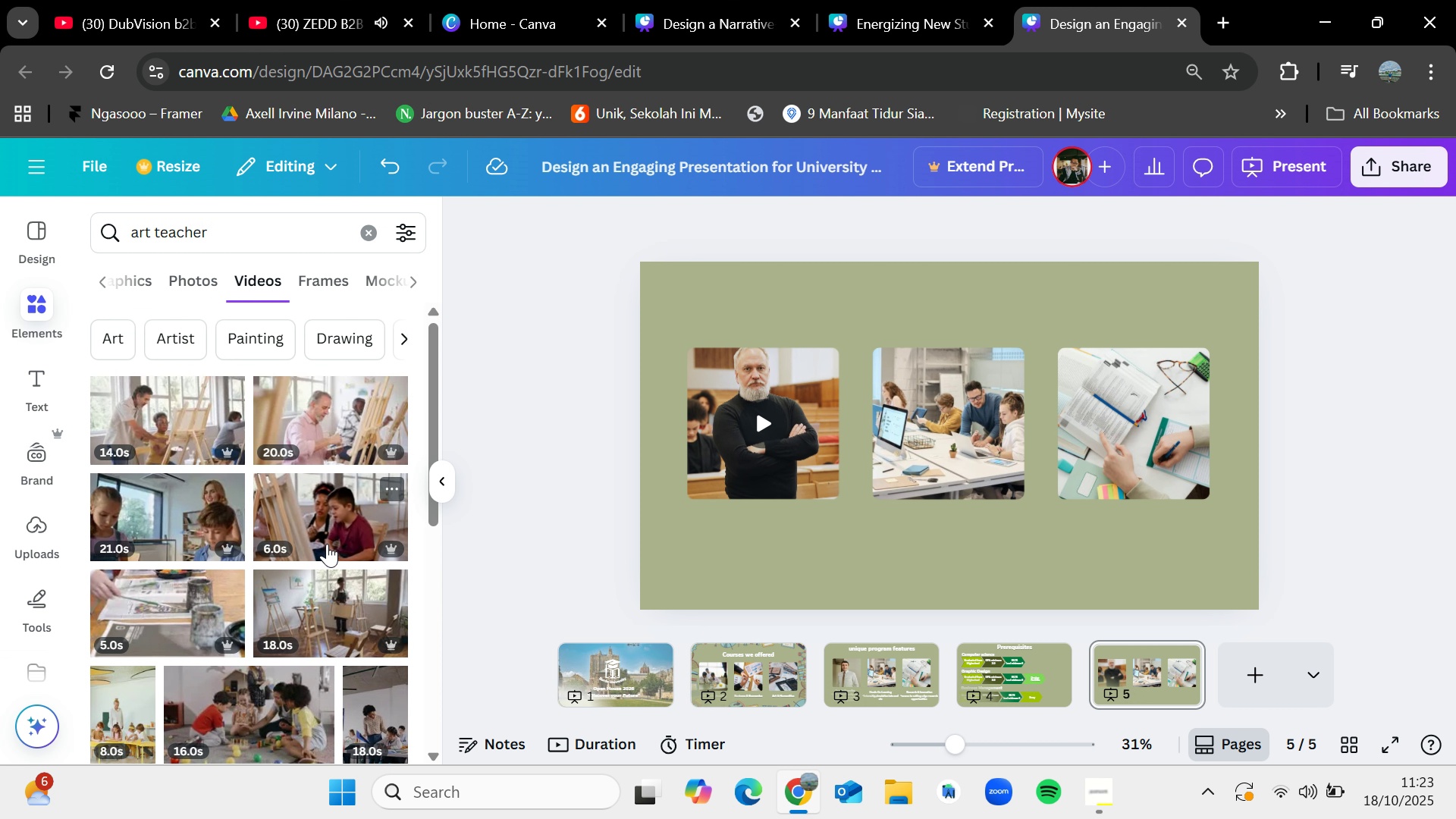 
mouse_move([350, 607])
 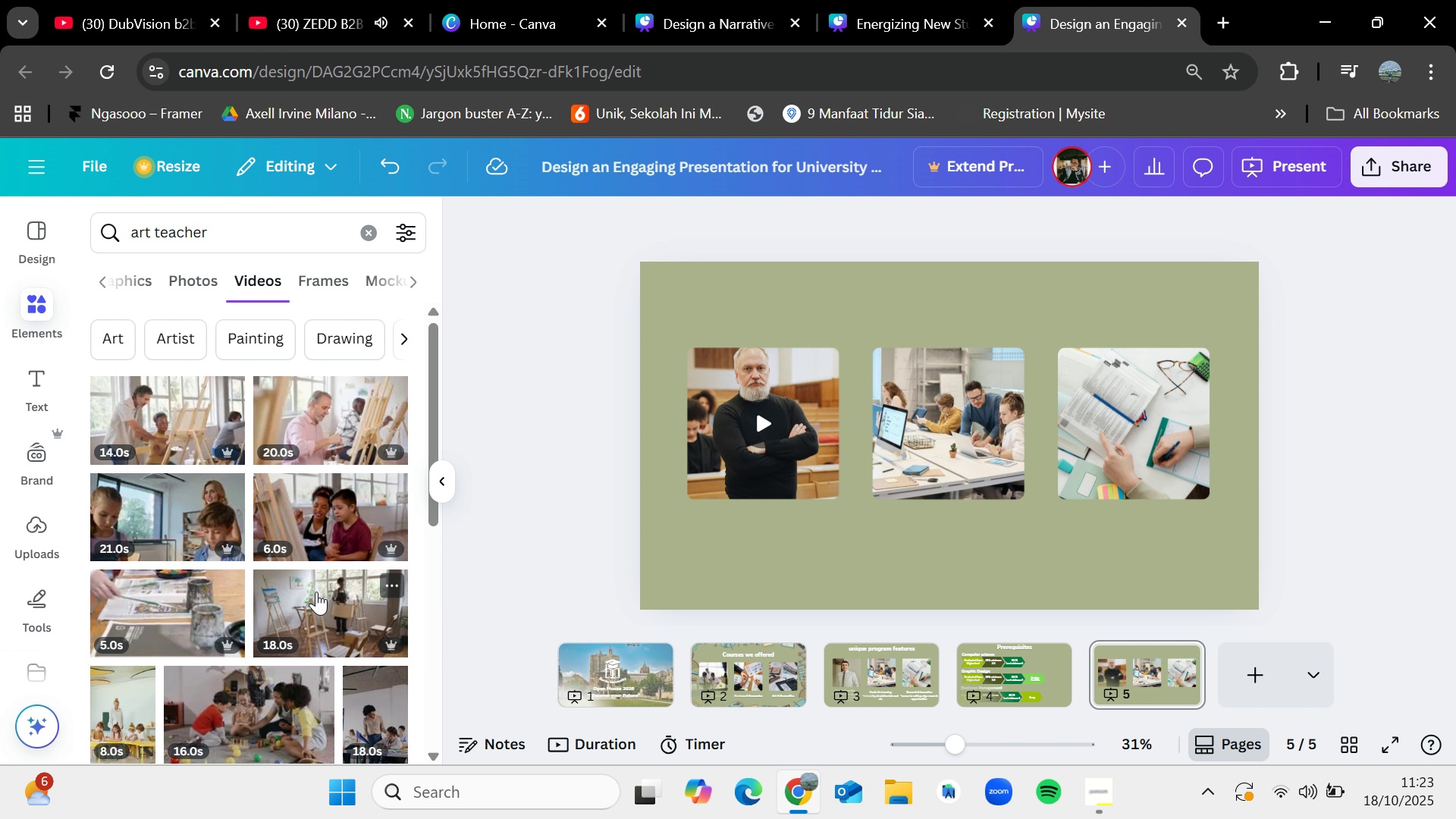 
scroll: coordinate [284, 563], scroll_direction: down, amount: 6.0
 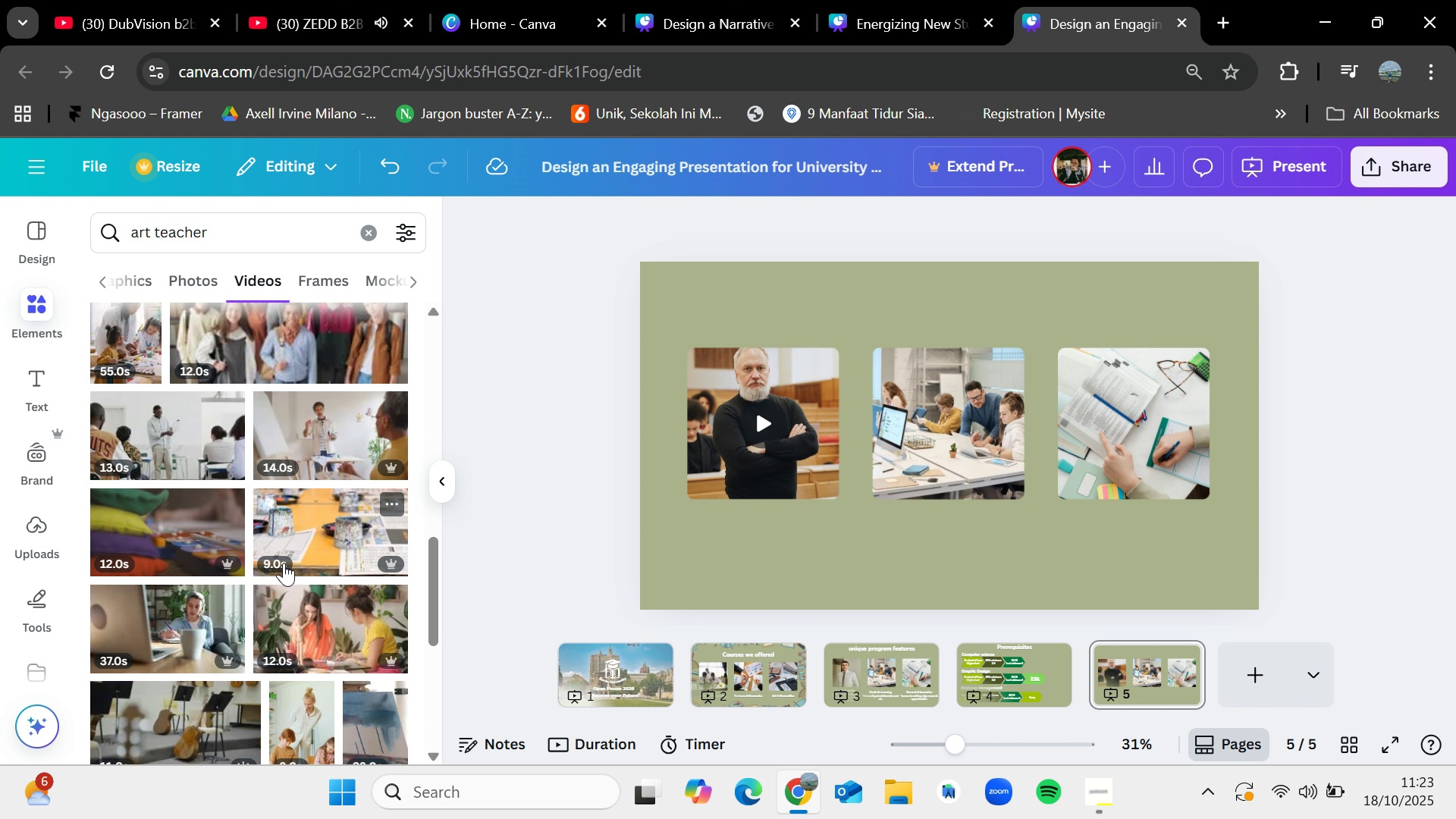 
scroll: coordinate [358, 570], scroll_direction: down, amount: 3.0
 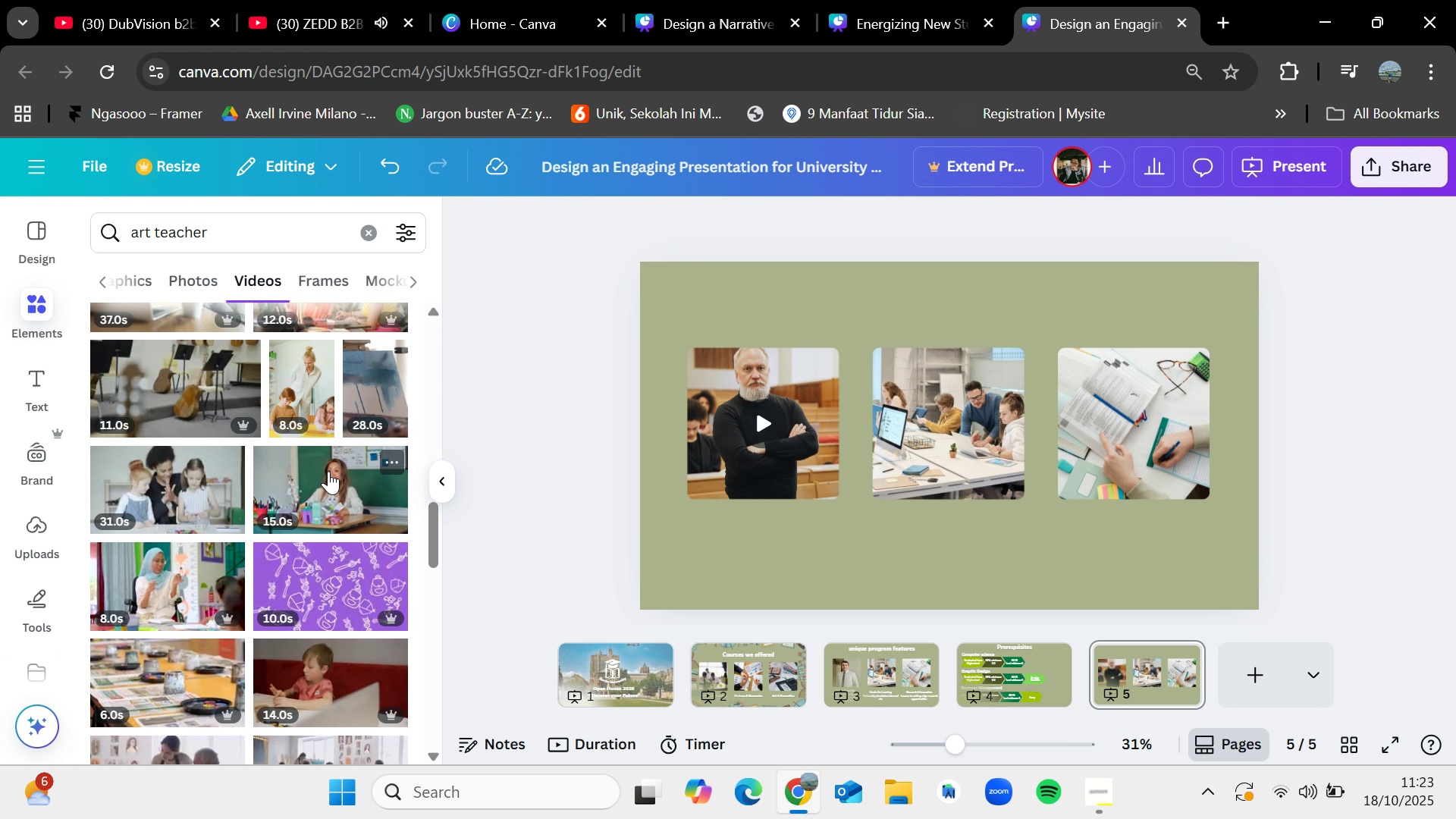 
left_click_drag(start_coordinate=[328, 471], to_coordinate=[911, 407])
 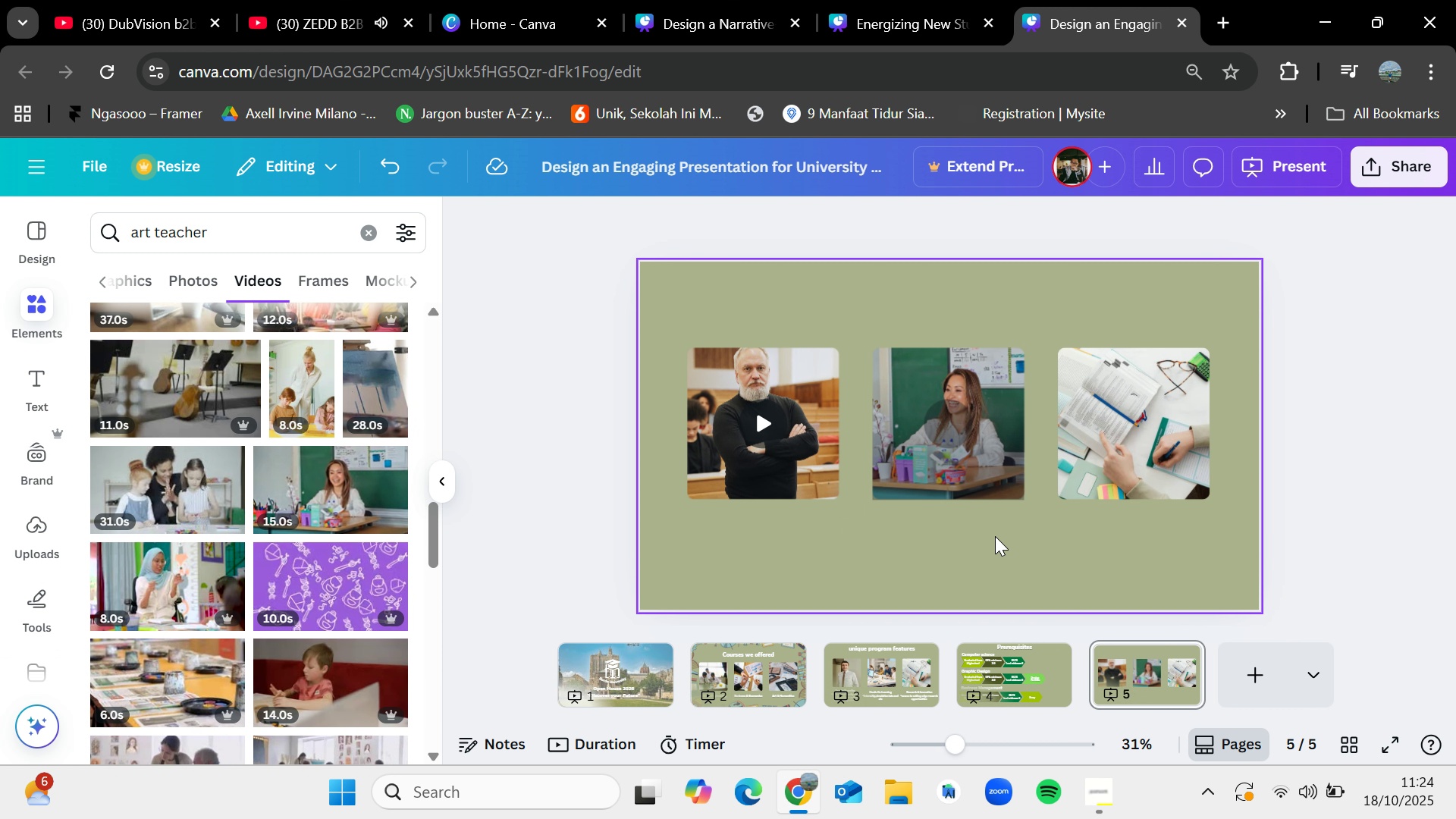 
wait(5.08)
 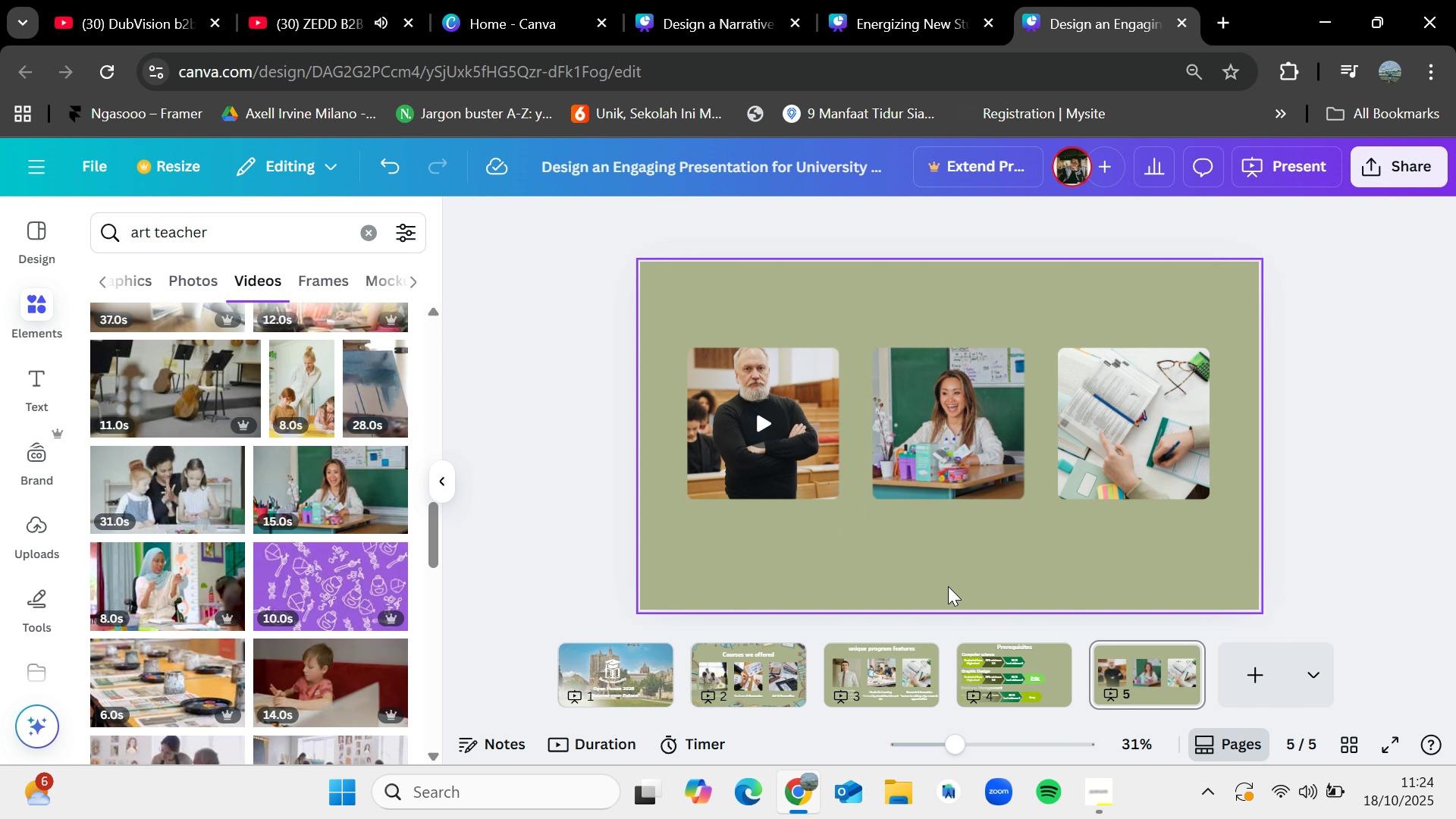 
left_click([1387, 740])
 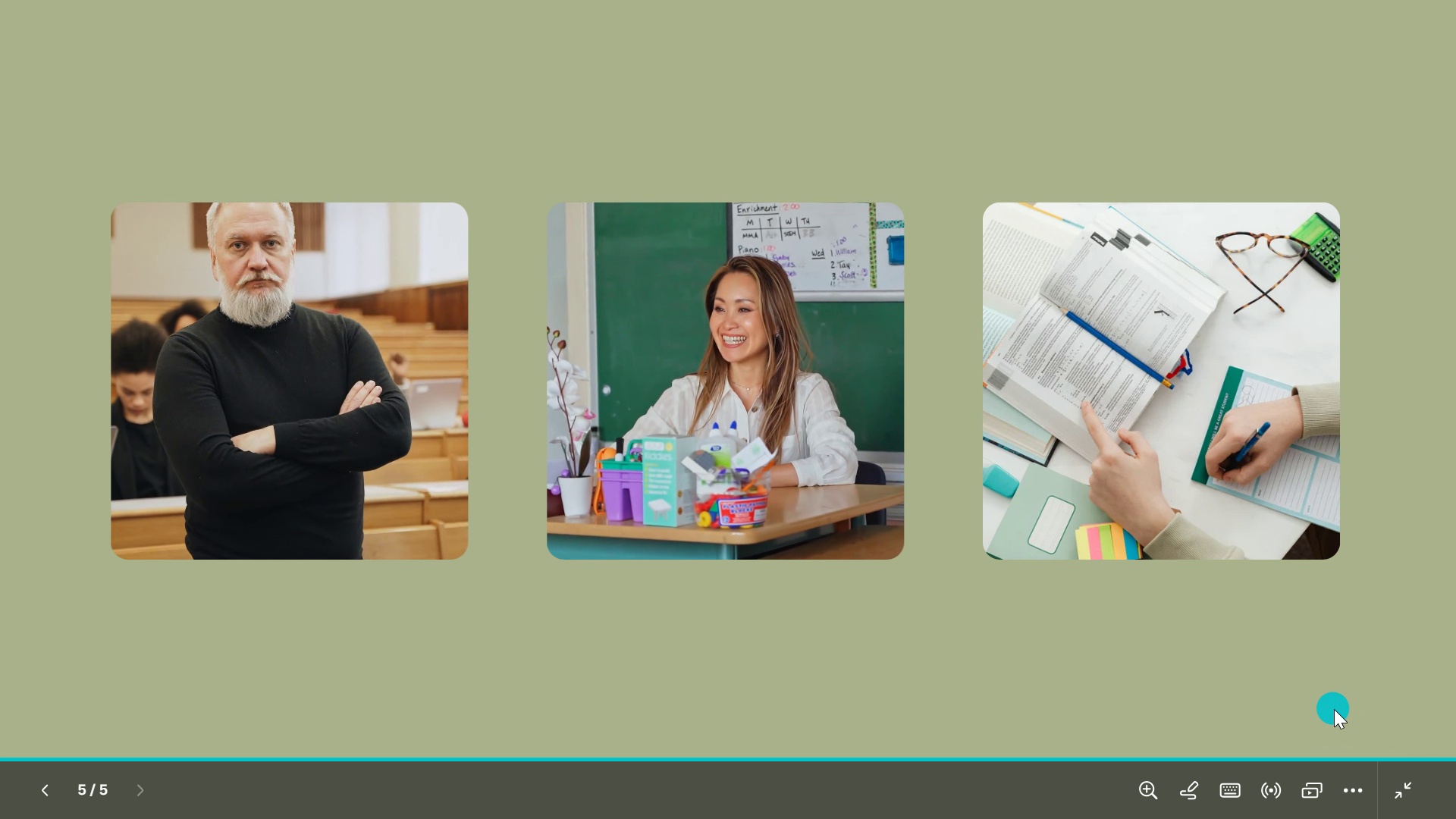 
wait(6.94)
 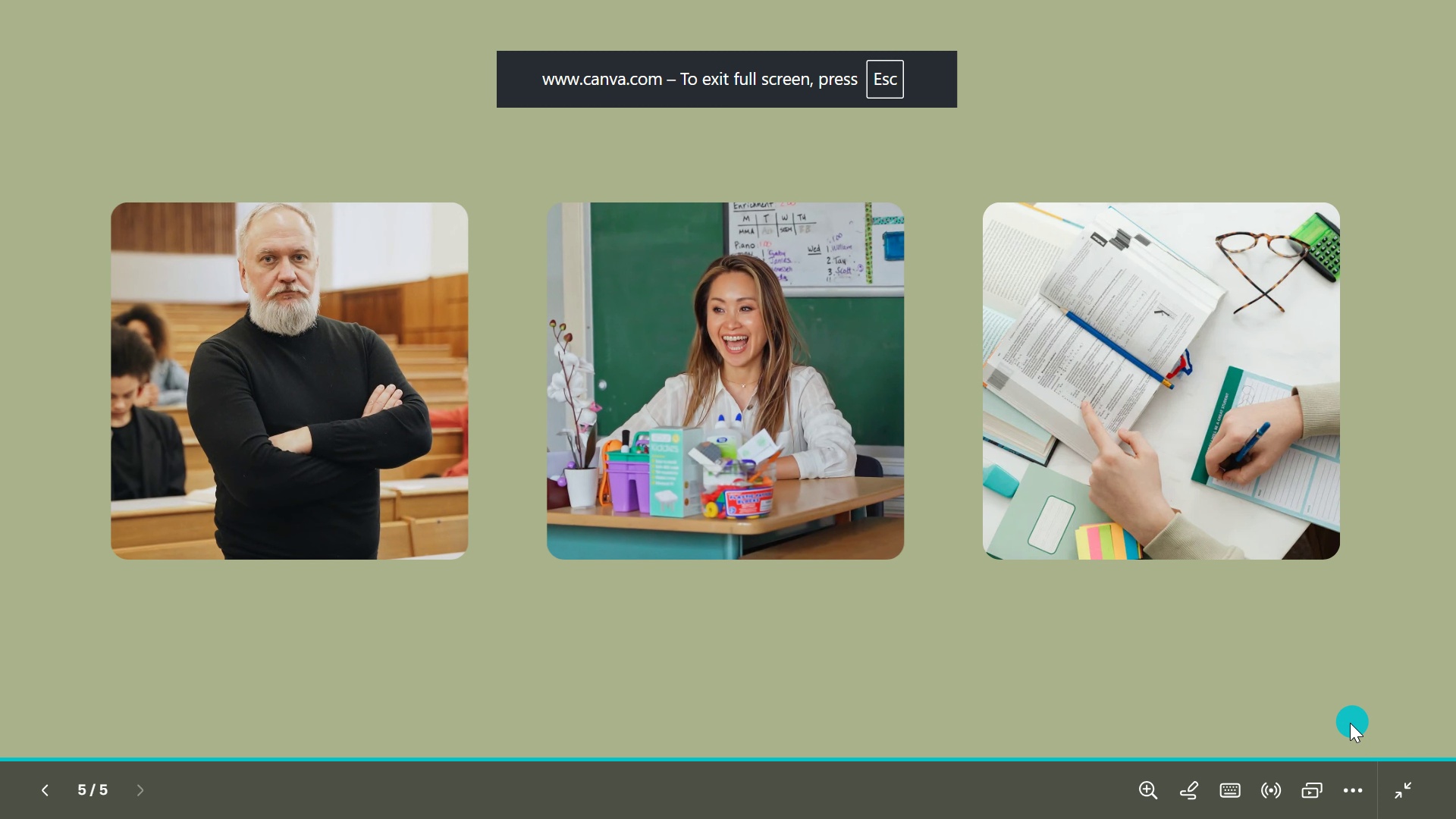 
key(Escape)
 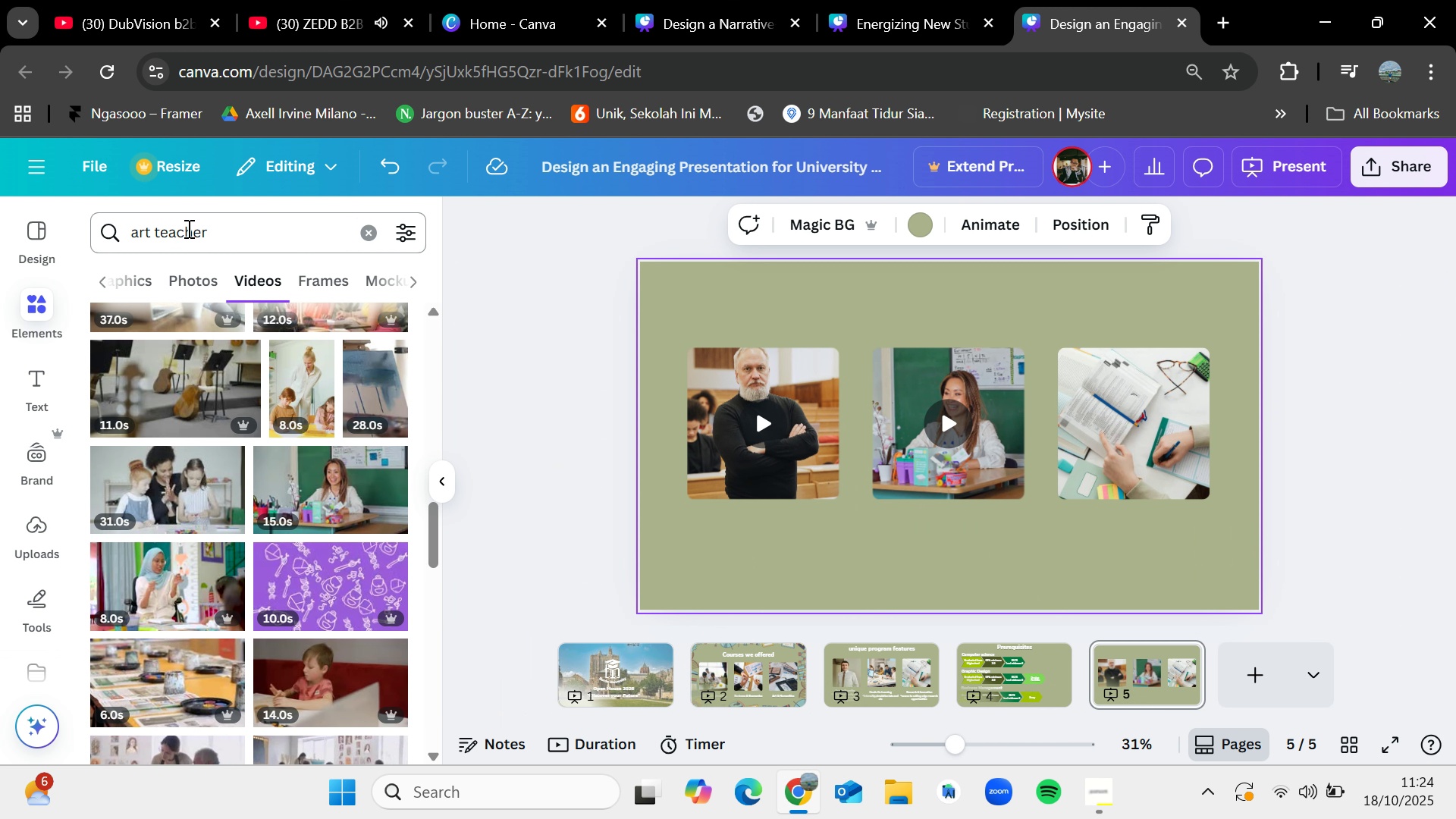 
left_click_drag(start_coordinate=[151, 234], to_coordinate=[67, 237])
 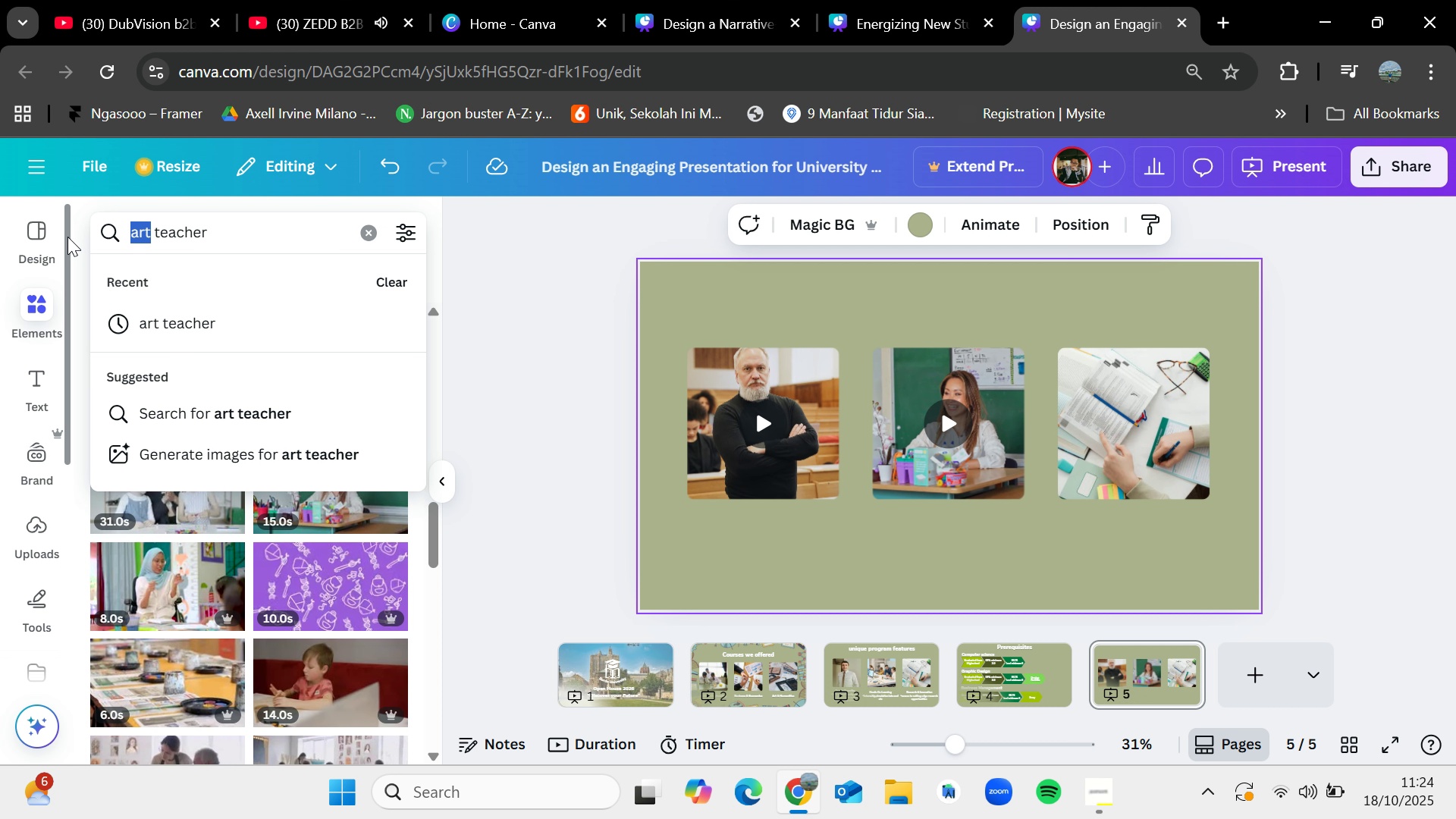 
key(Backspace)
type(science)
 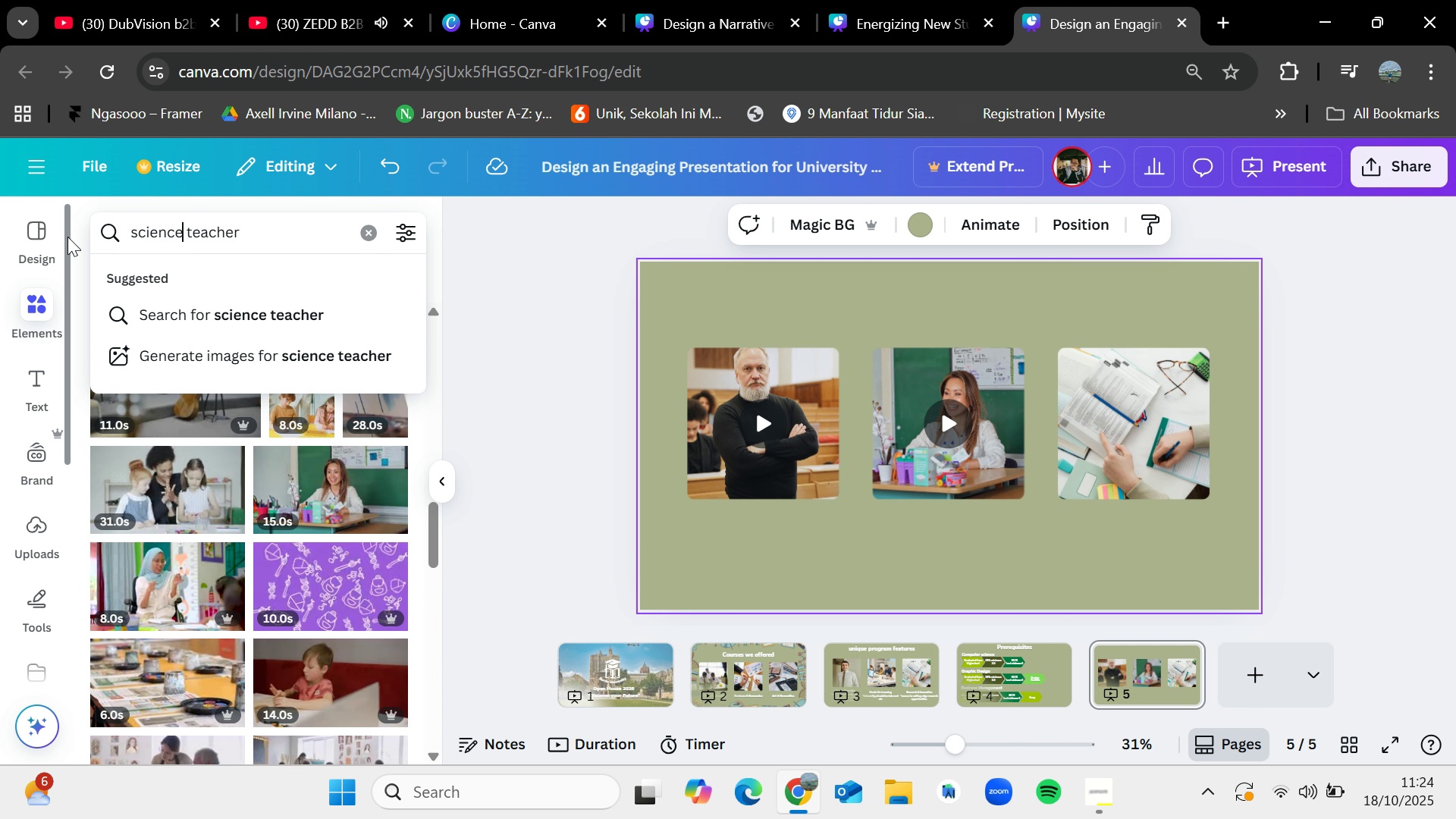 
key(Enter)
 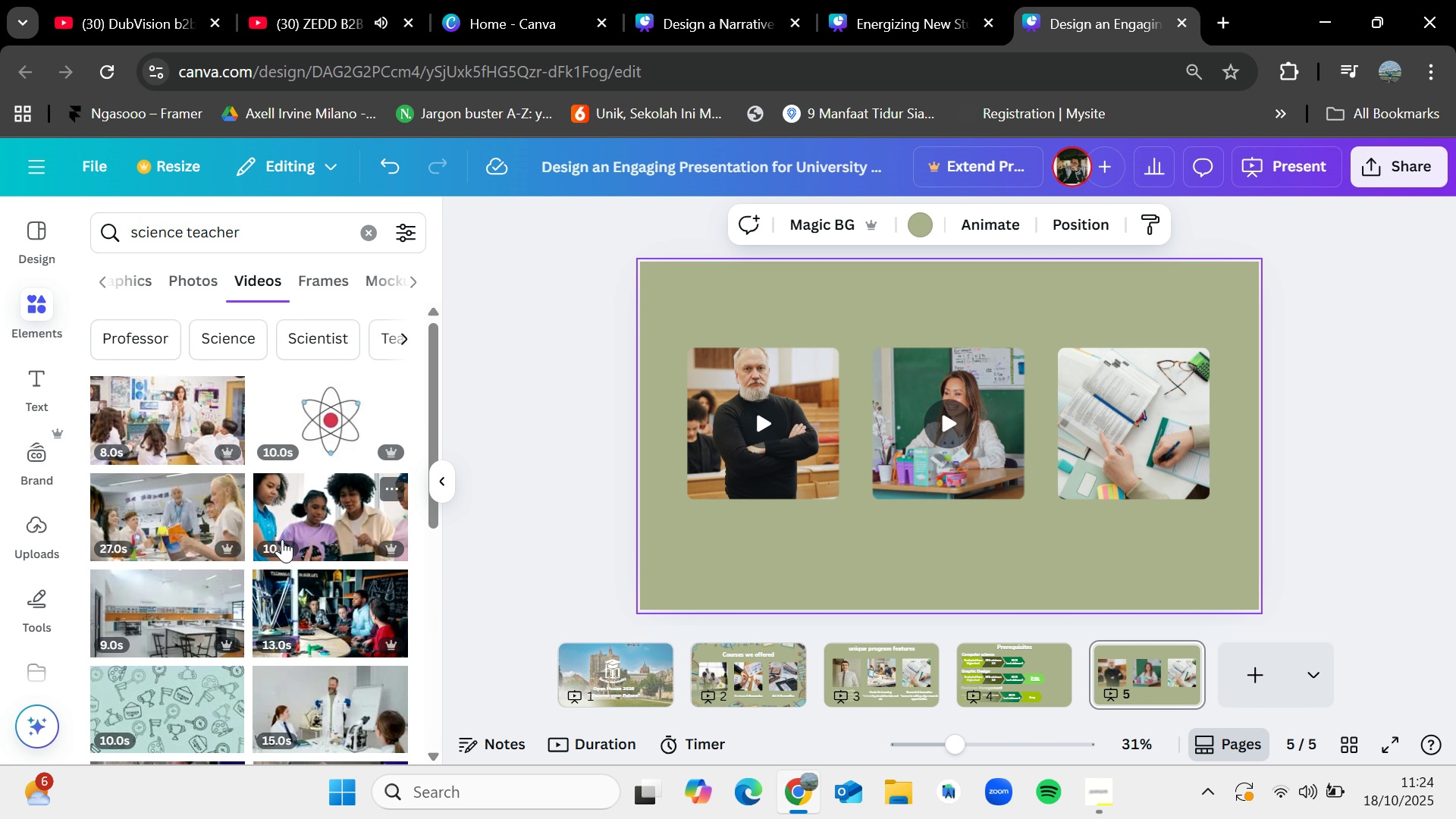 
scroll: coordinate [325, 634], scroll_direction: down, amount: 9.0
 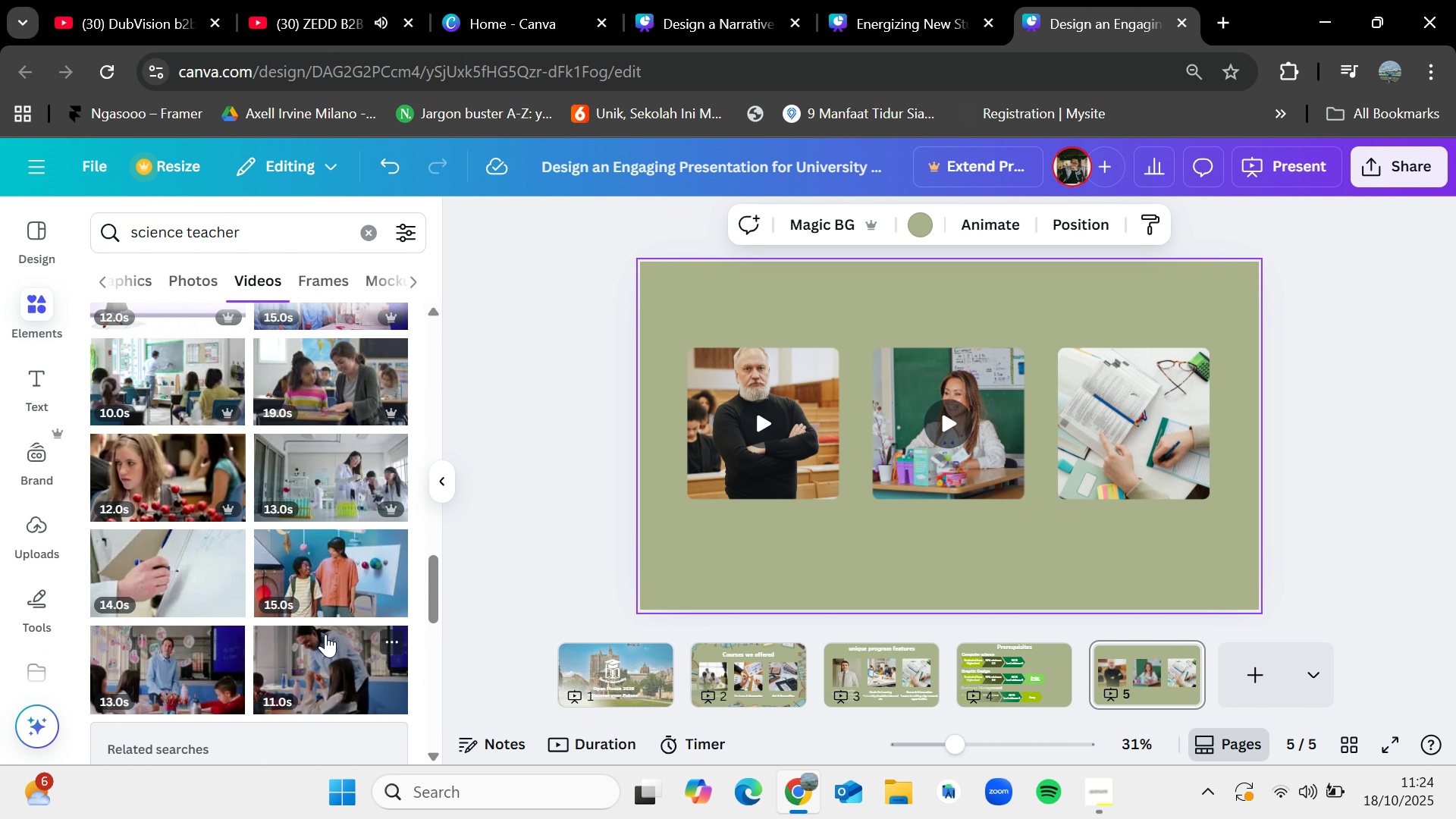 
scroll: coordinate [325, 634], scroll_direction: down, amount: 2.0
 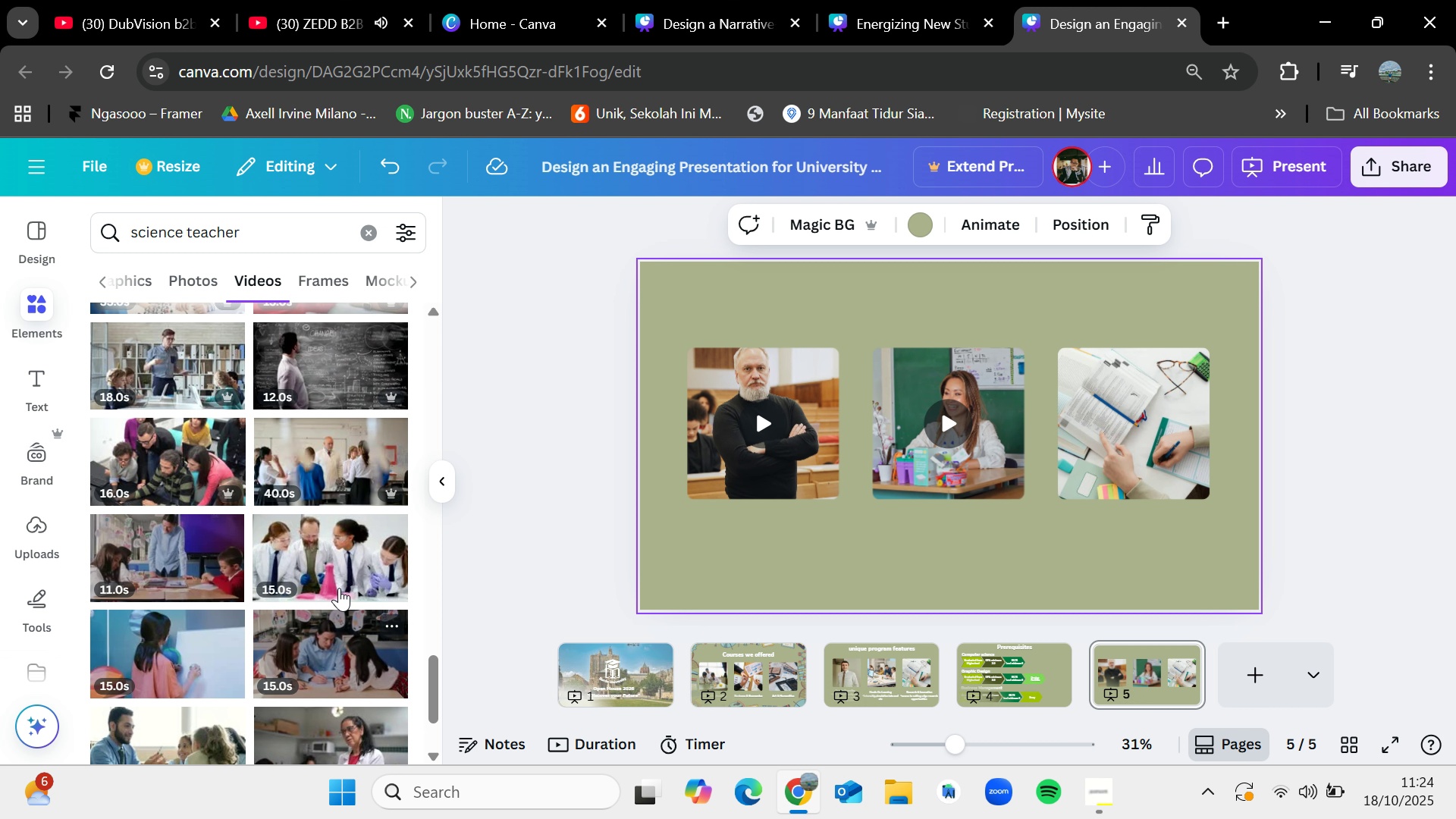 
left_click_drag(start_coordinate=[338, 548], to_coordinate=[1136, 429])
 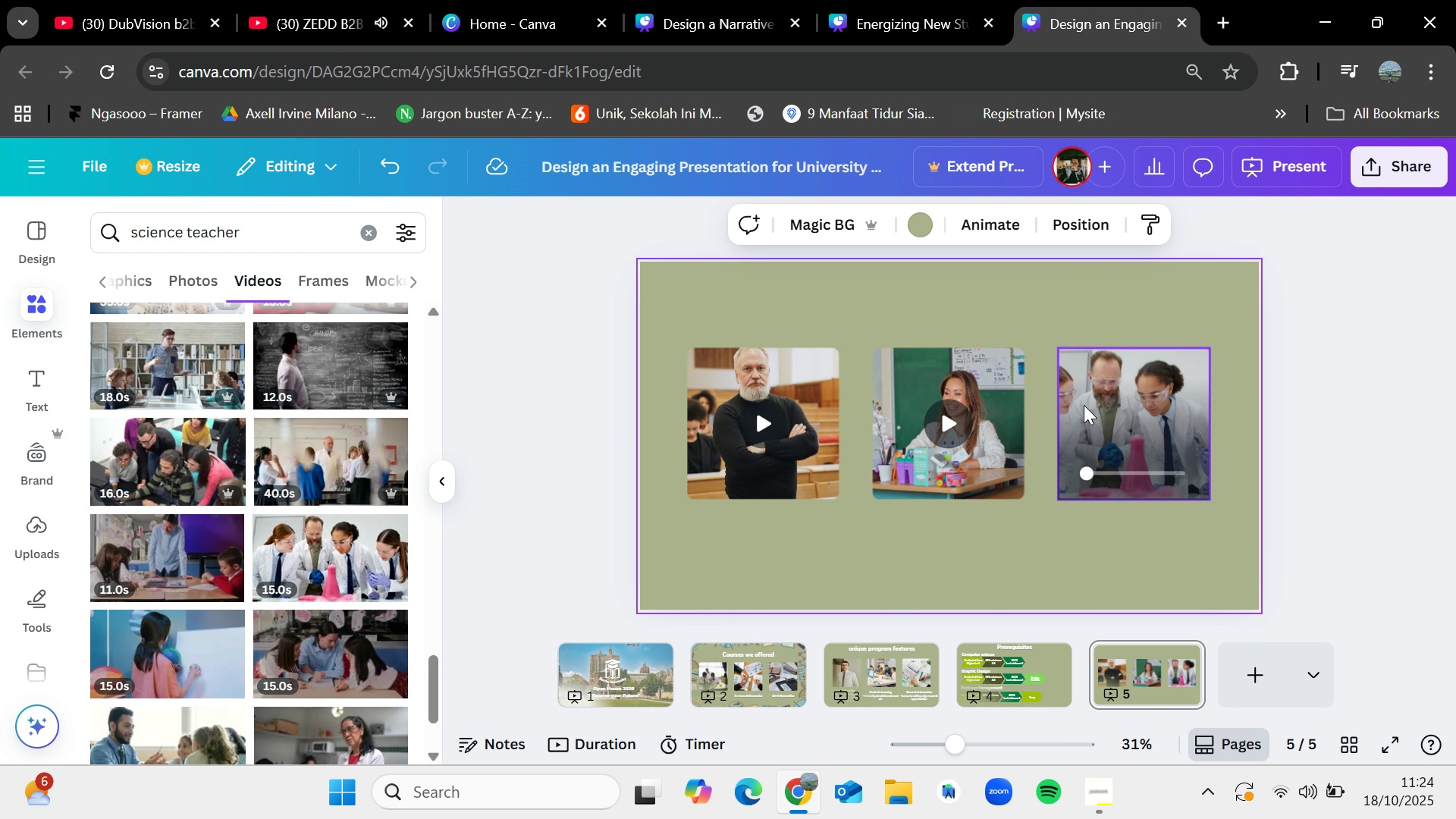 
double_click([1084, 405])
 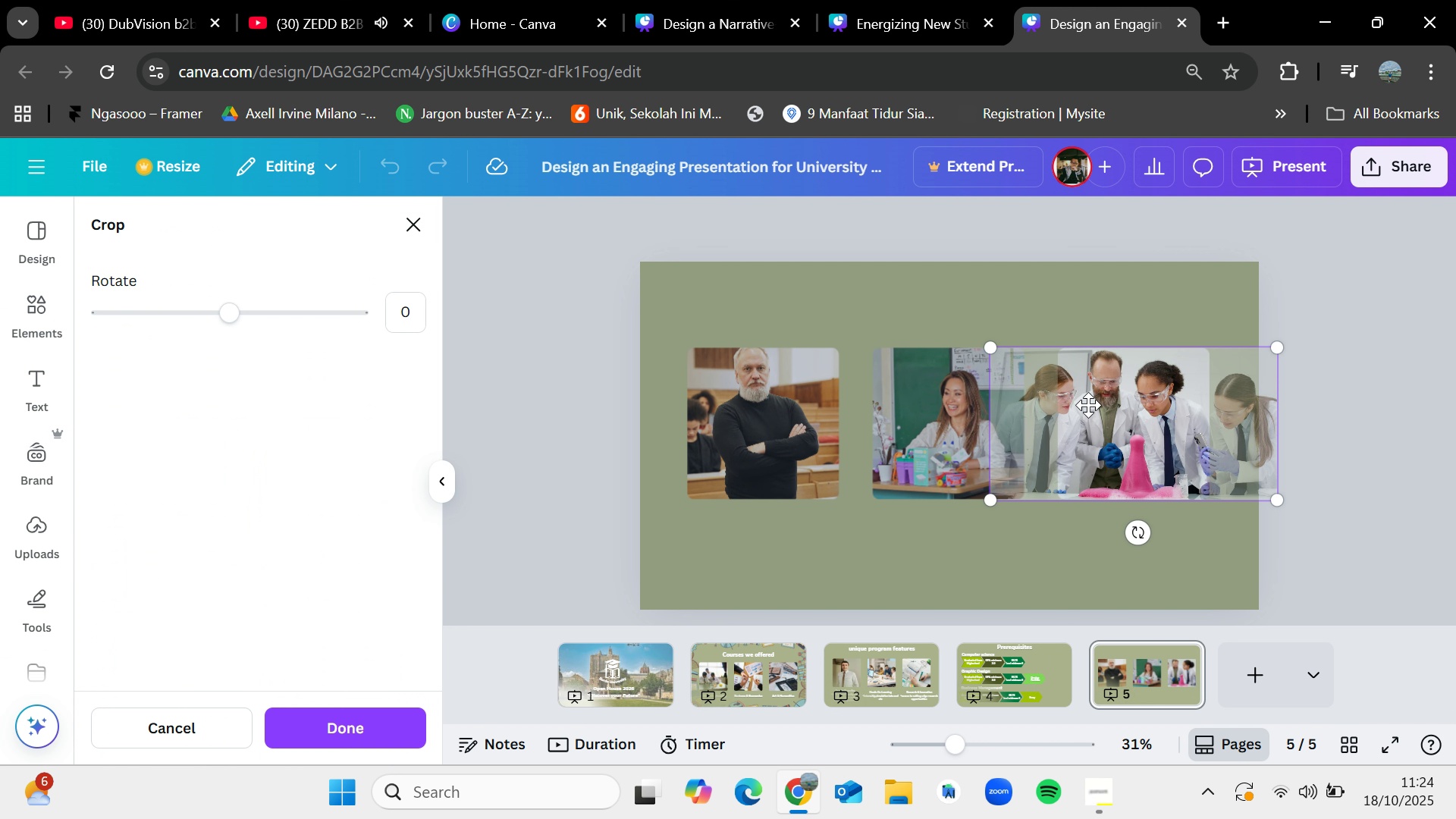 
left_click_drag(start_coordinate=[1084, 405], to_coordinate=[1127, 408])
 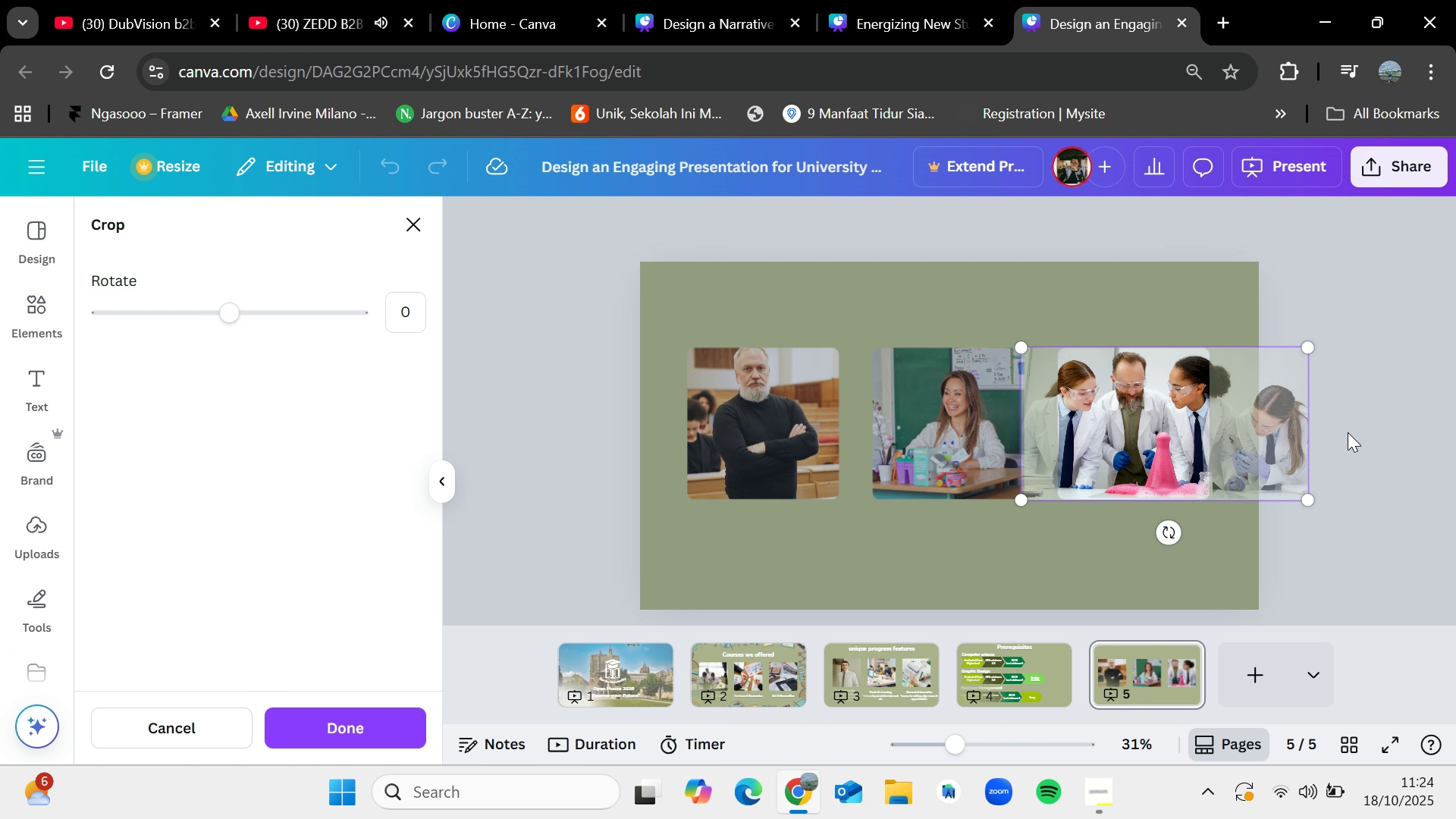 
left_click([1348, 432])
 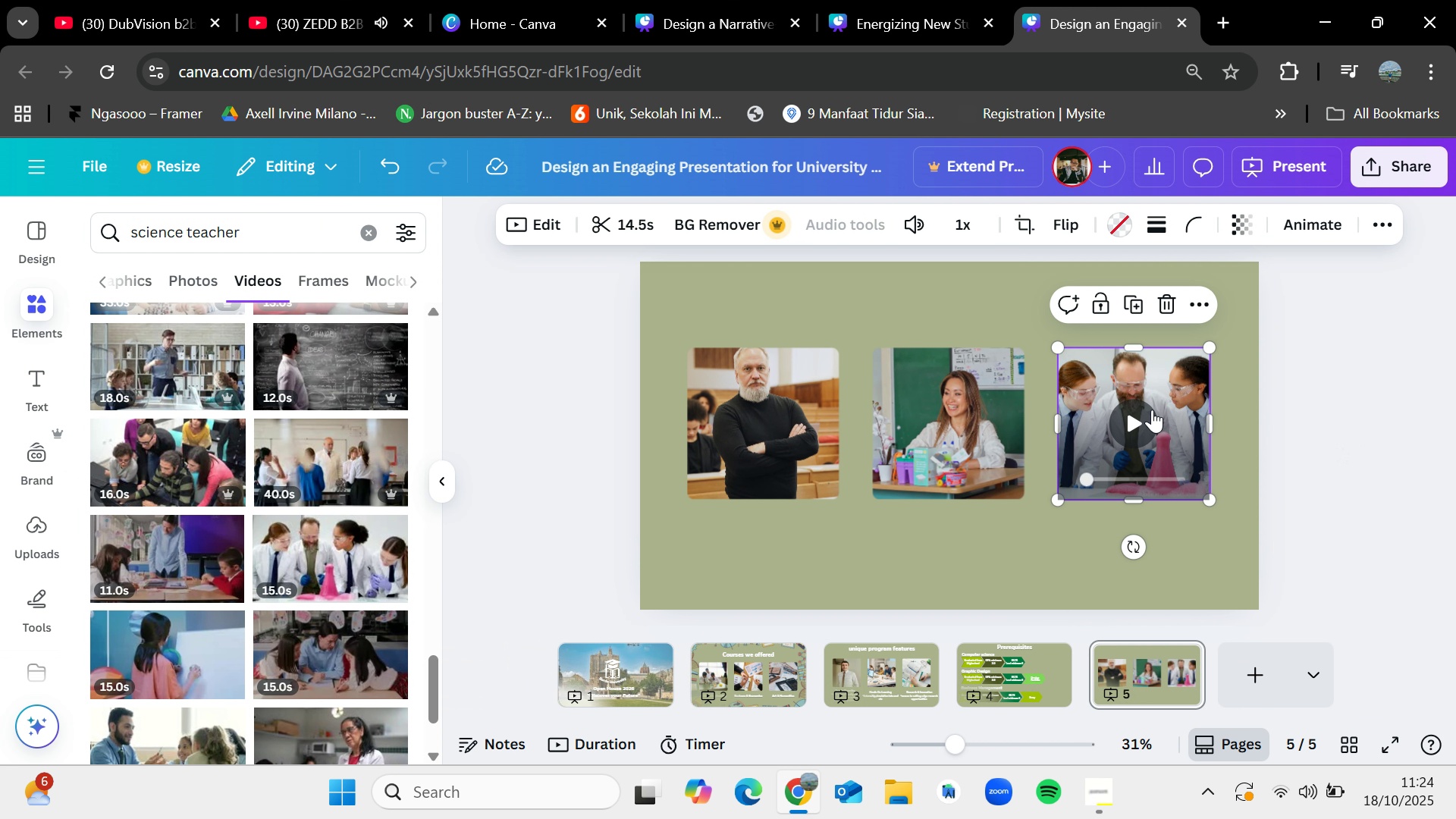 
left_click([1148, 410])